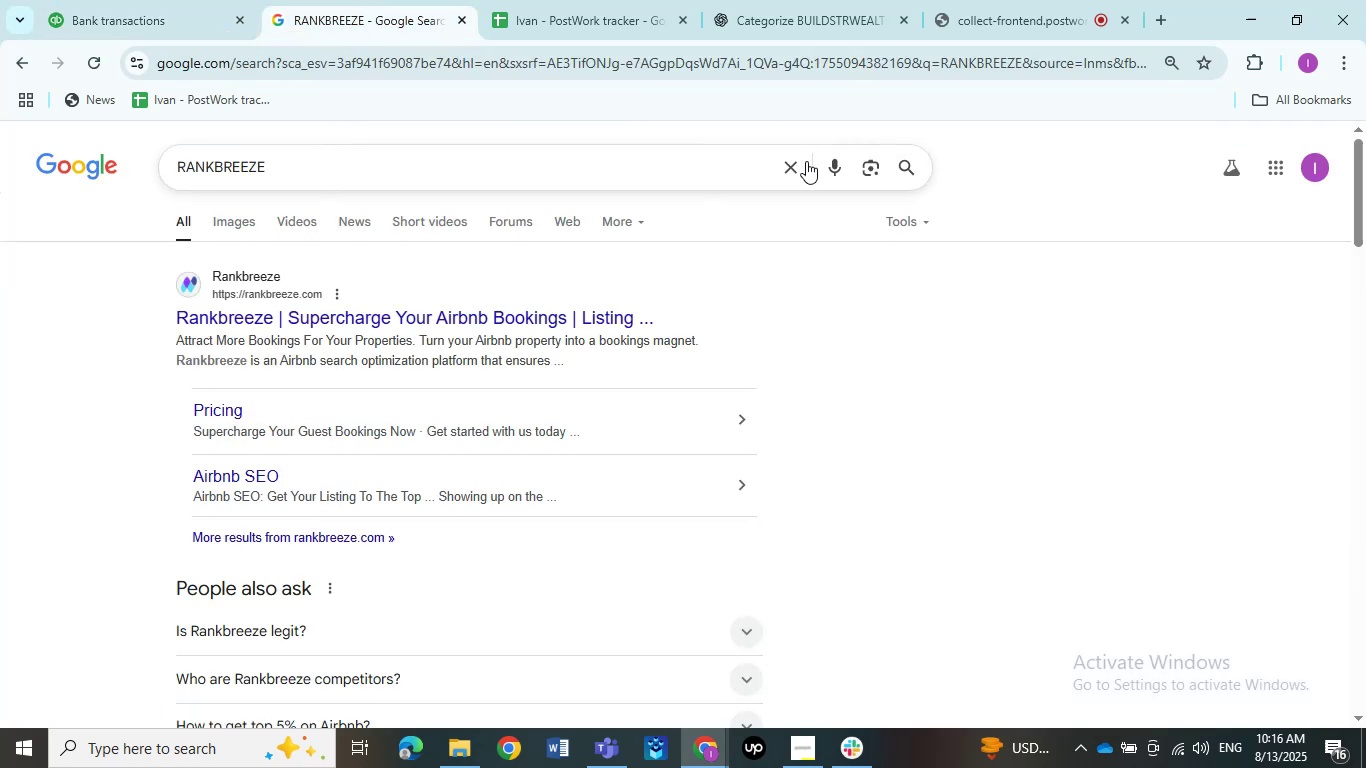 
left_click([793, 163])
 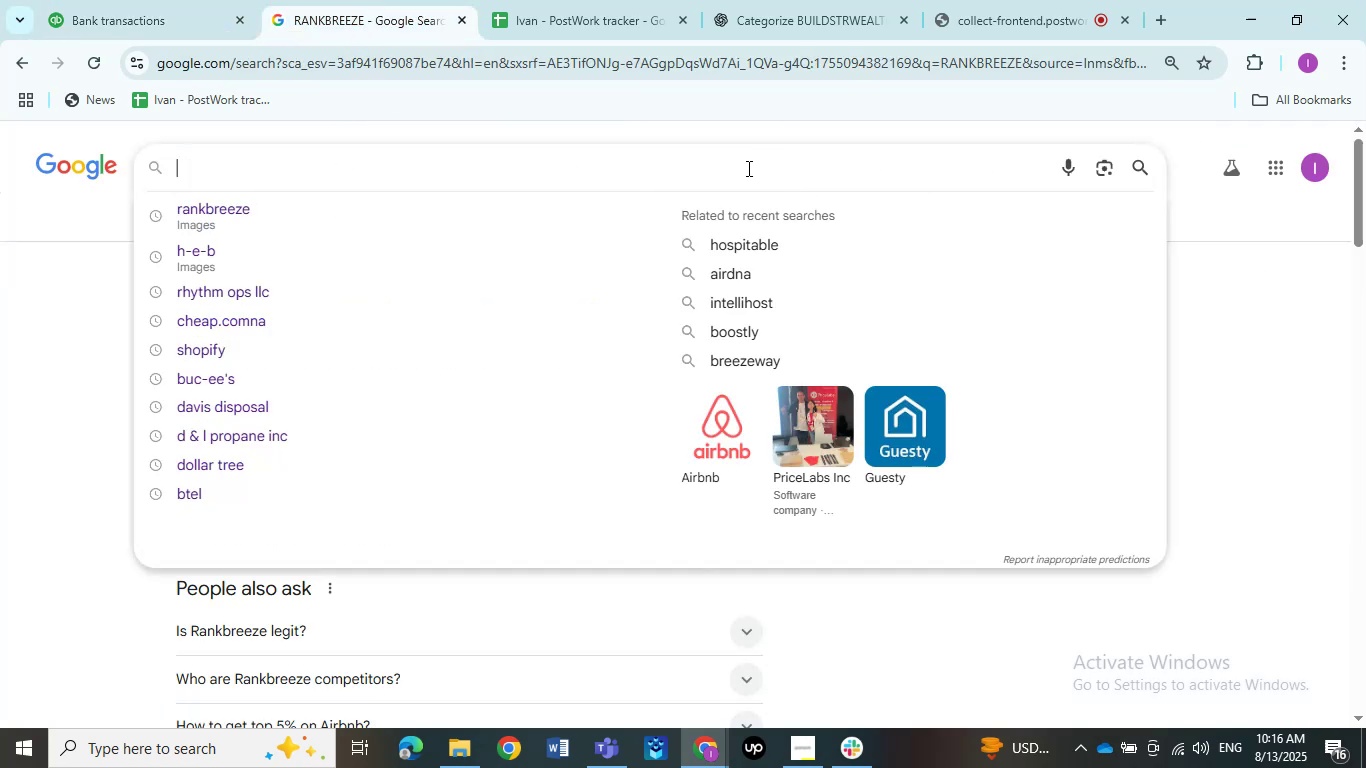 
left_click([746, 168])
 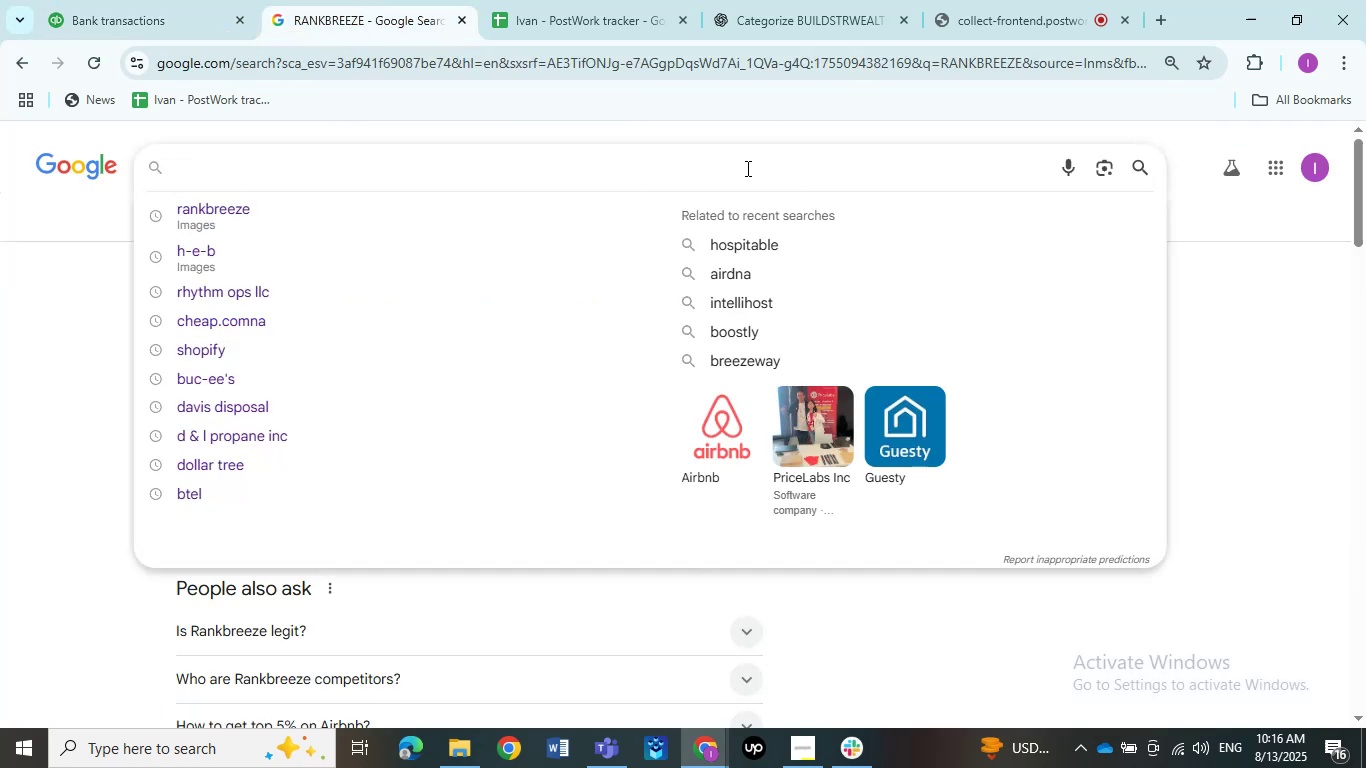 
key(Control+V)
 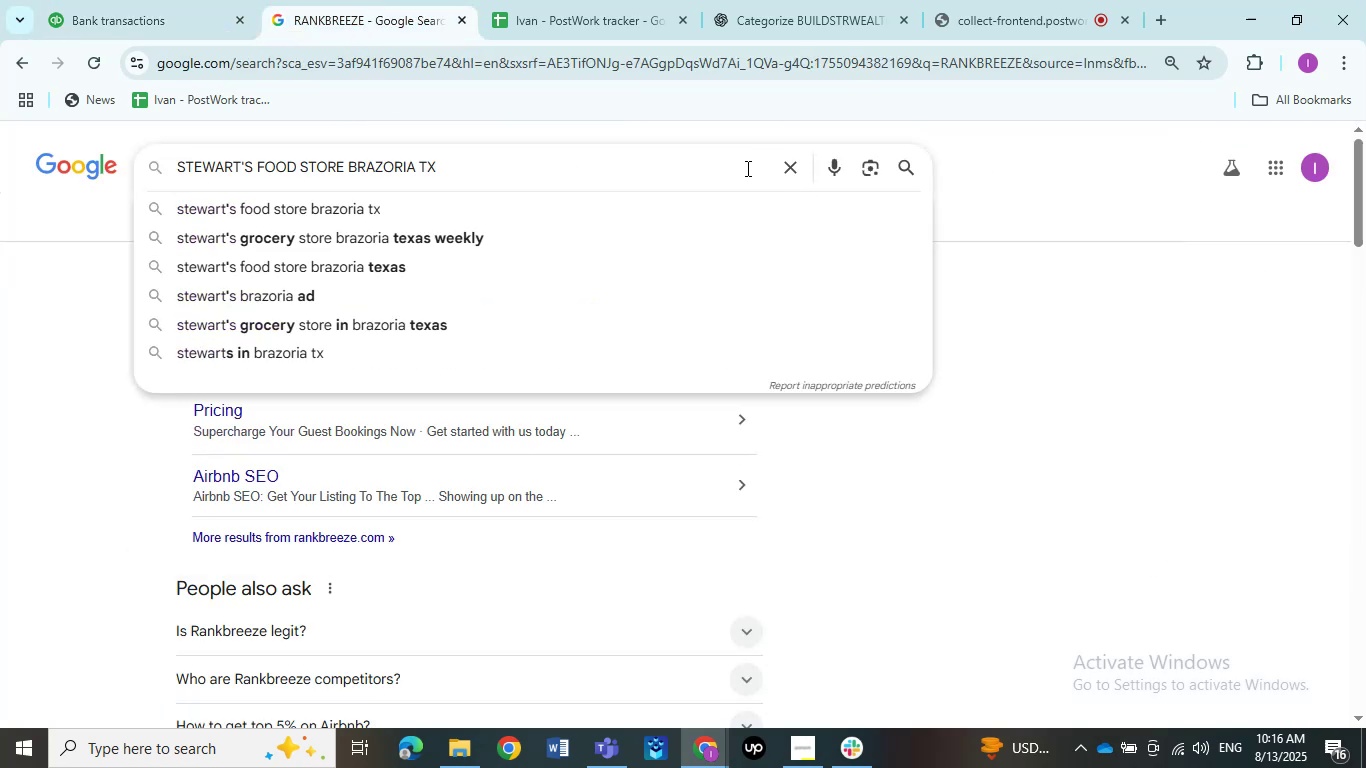 
key(NumpadEnter)
 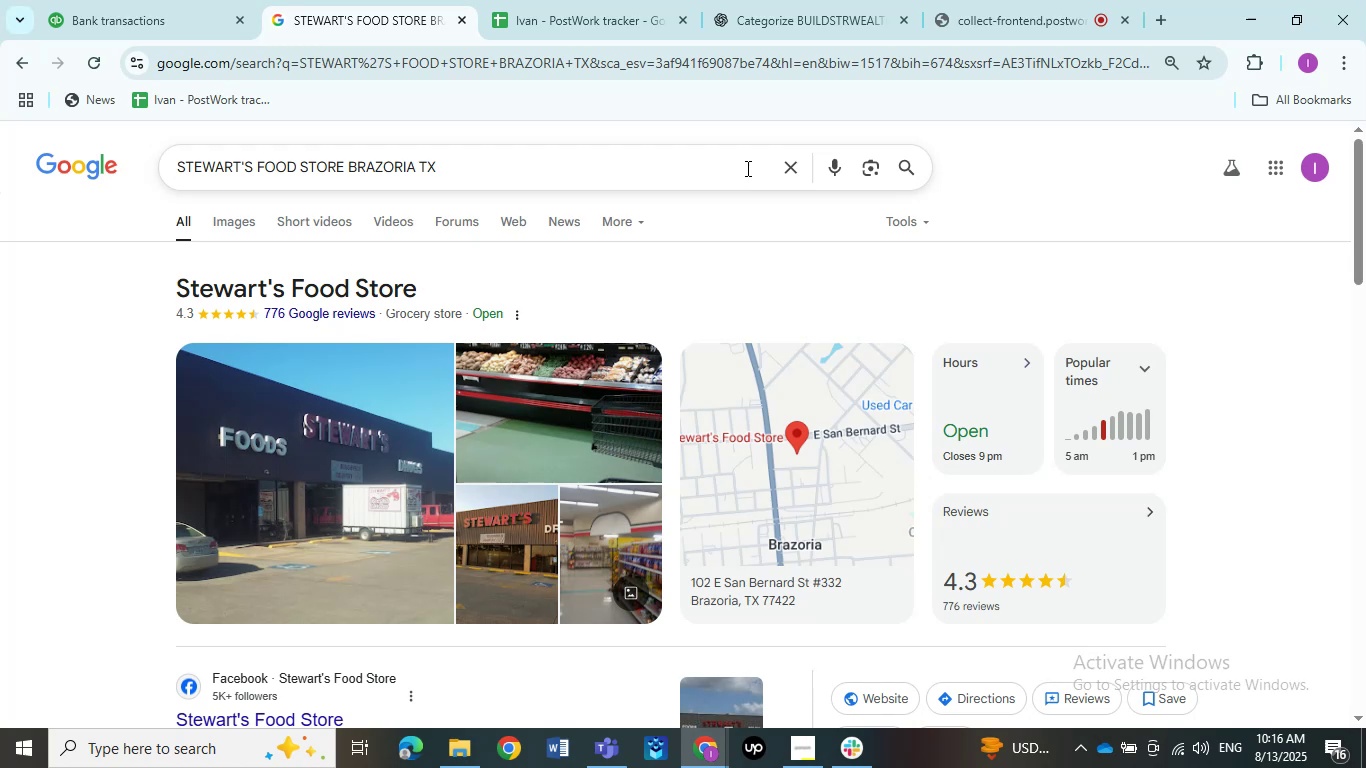 
wait(20.9)
 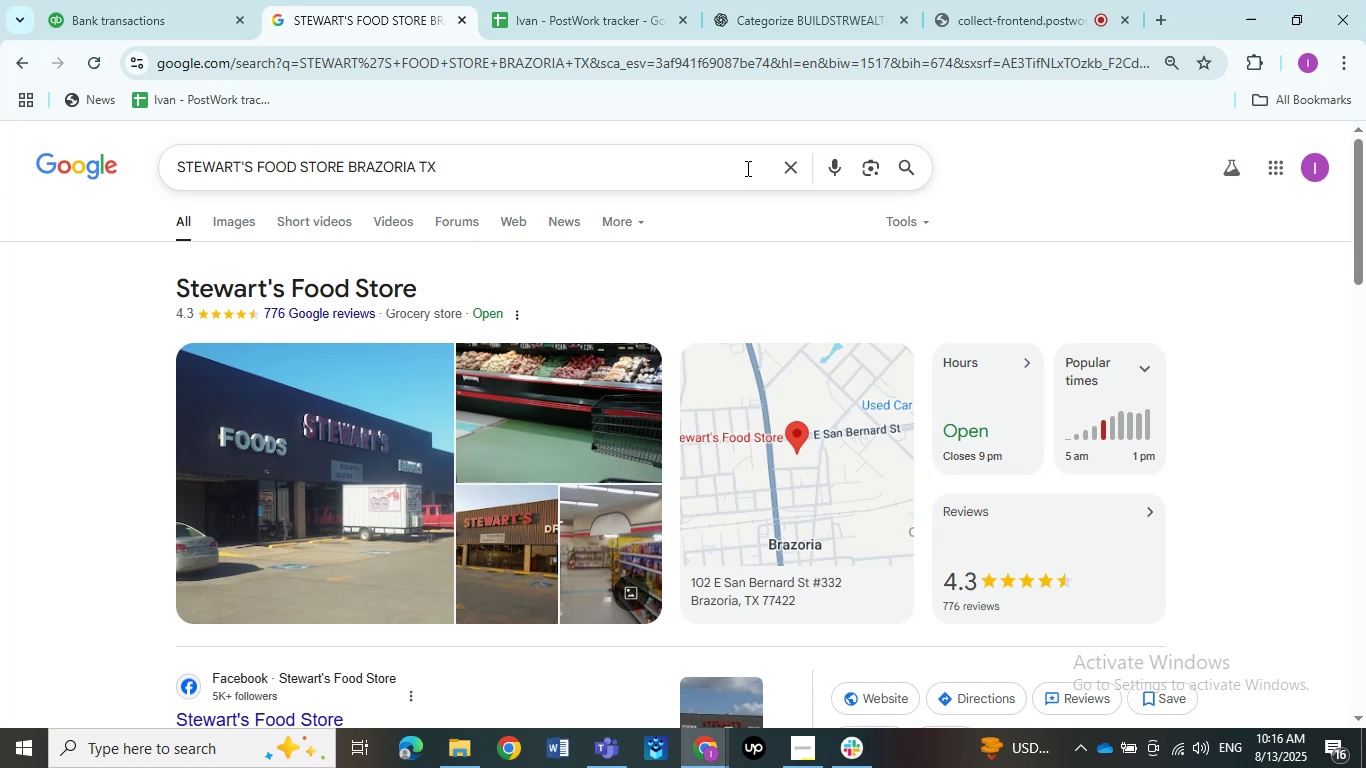 
left_click([166, 19])
 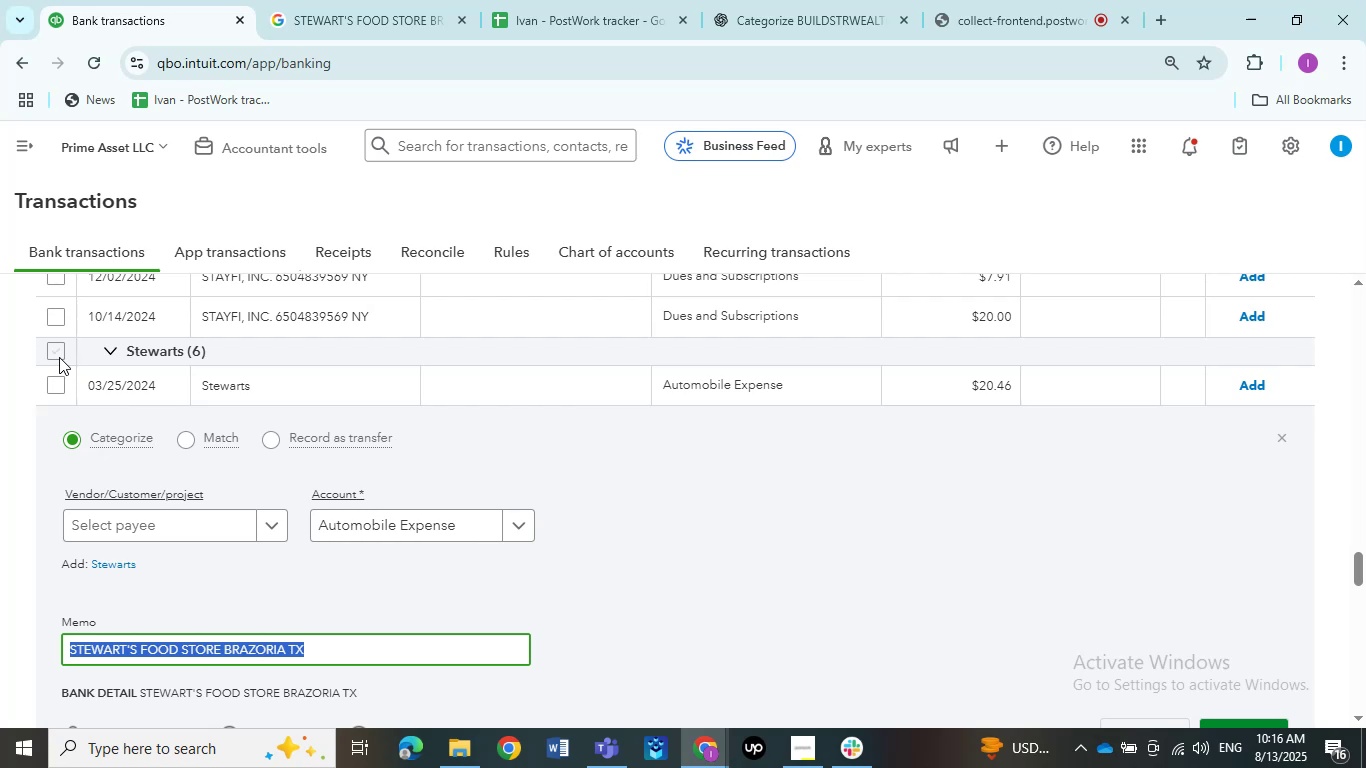 
wait(5.76)
 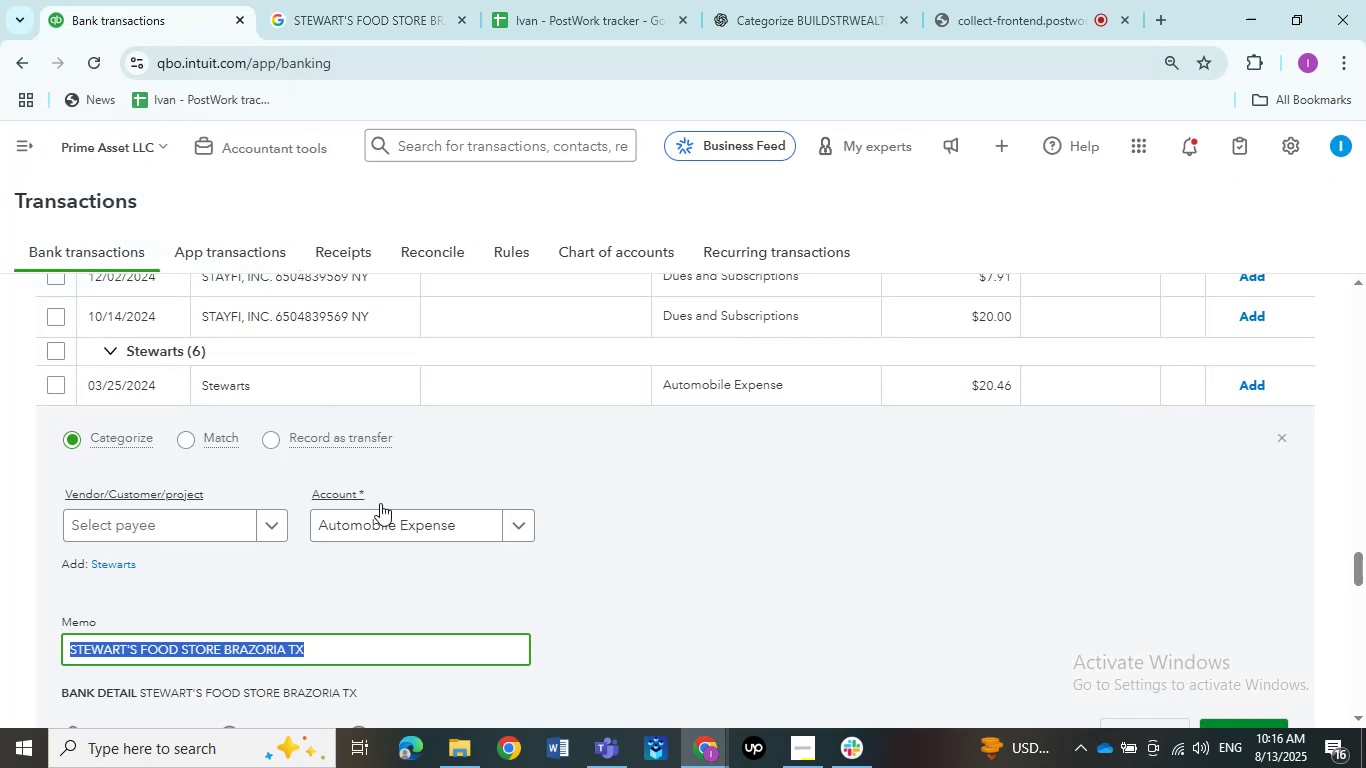 
left_click([59, 357])
 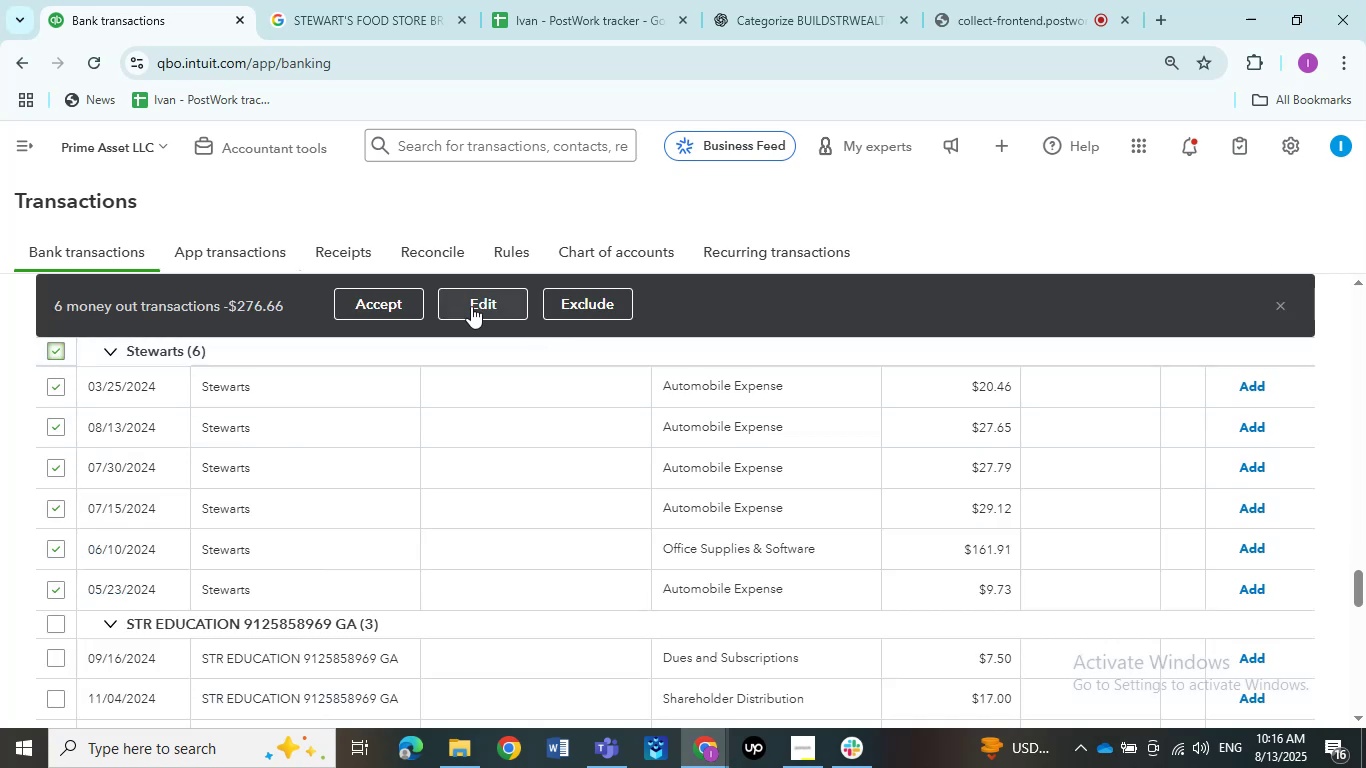 
left_click([469, 304])
 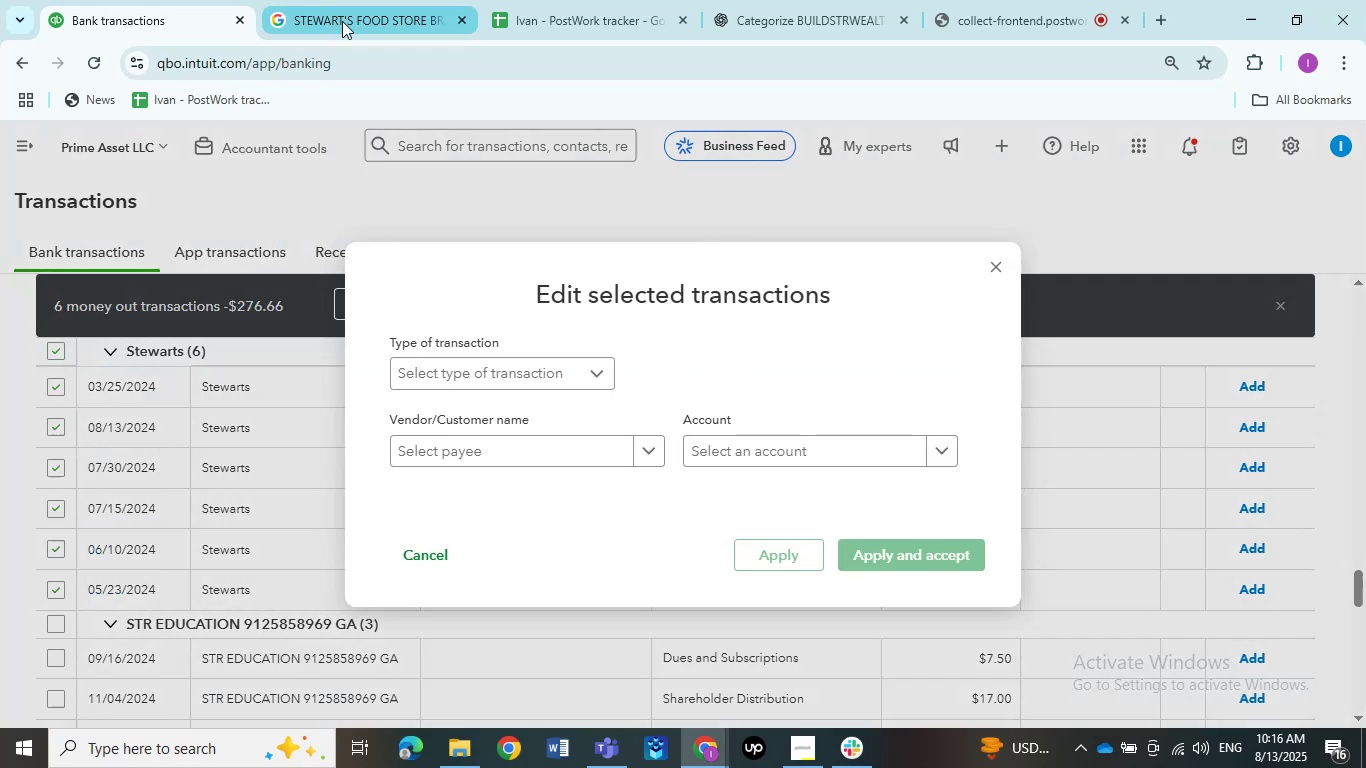 
left_click([353, 14])
 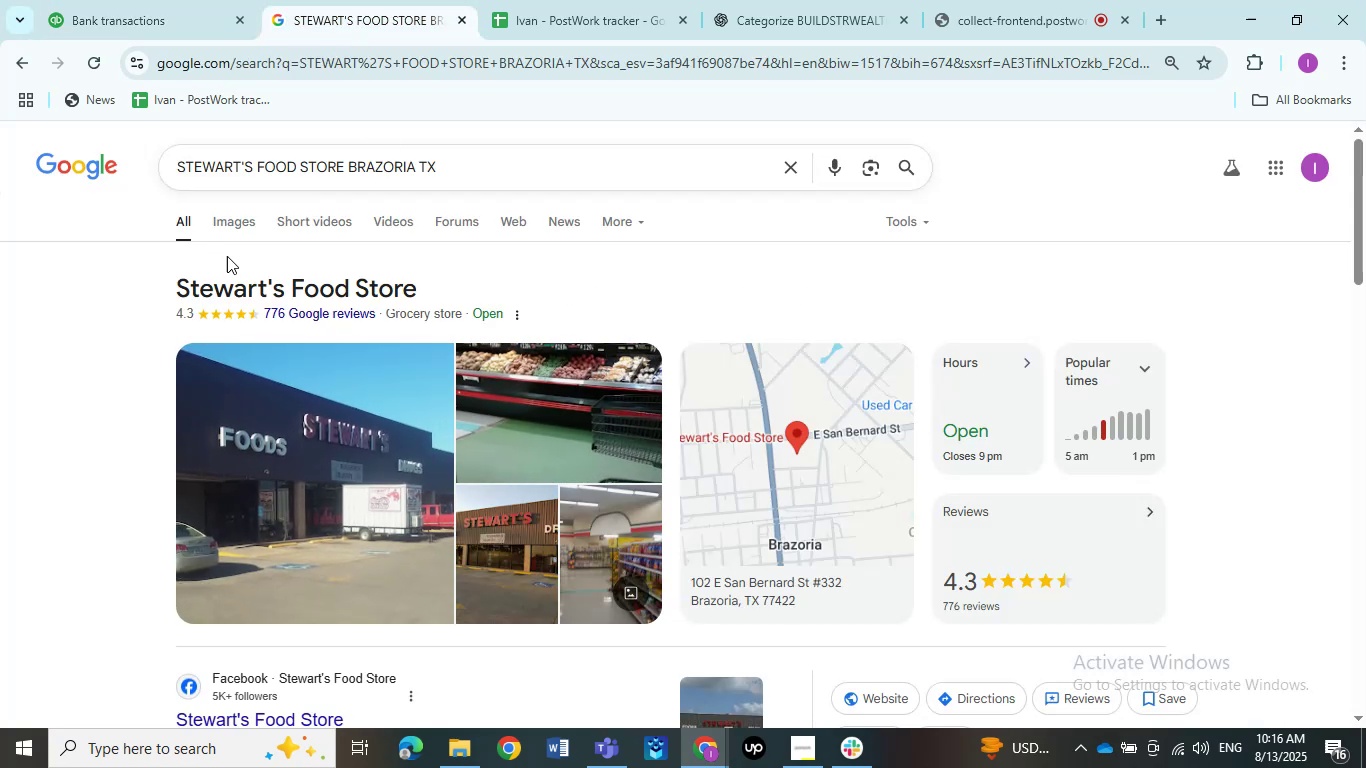 
scroll: coordinate [383, 408], scroll_direction: down, amount: 2.0
 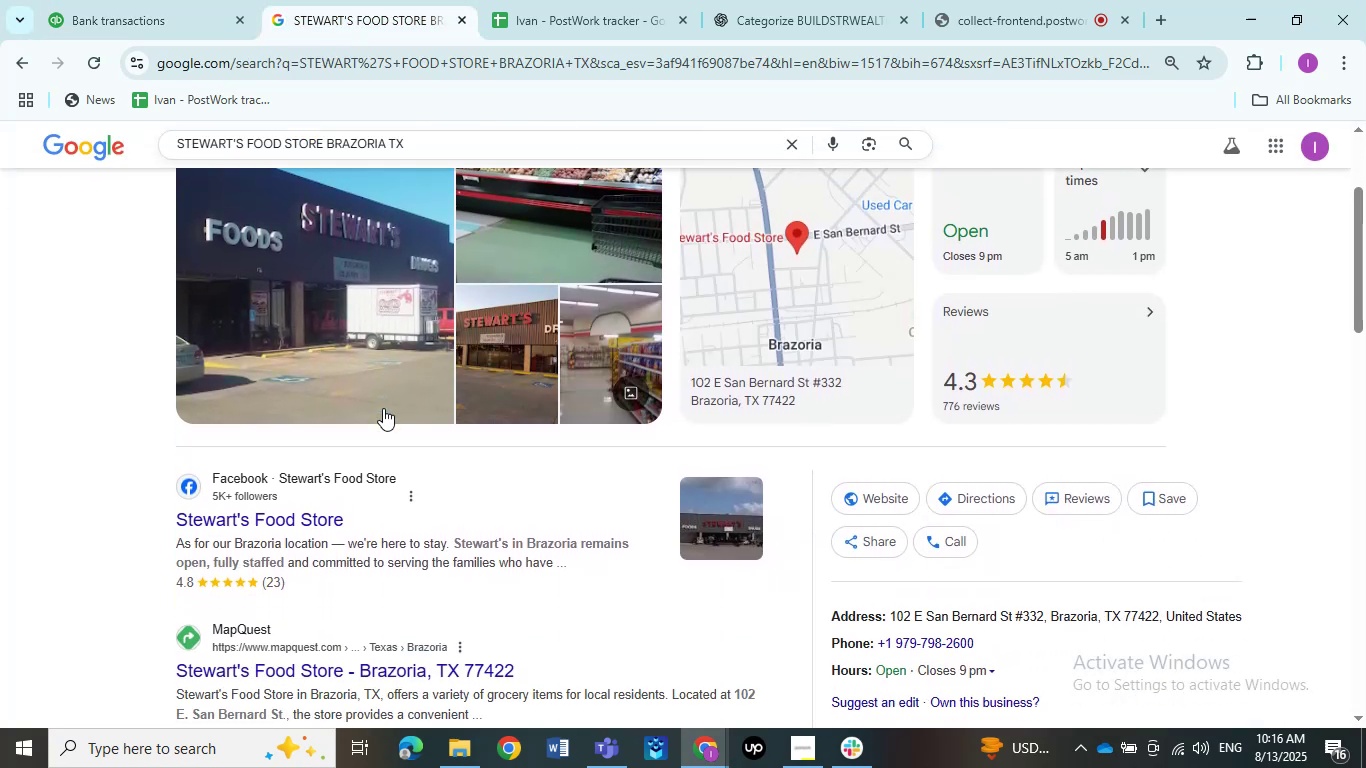 
scroll: coordinate [383, 408], scroll_direction: up, amount: 5.0
 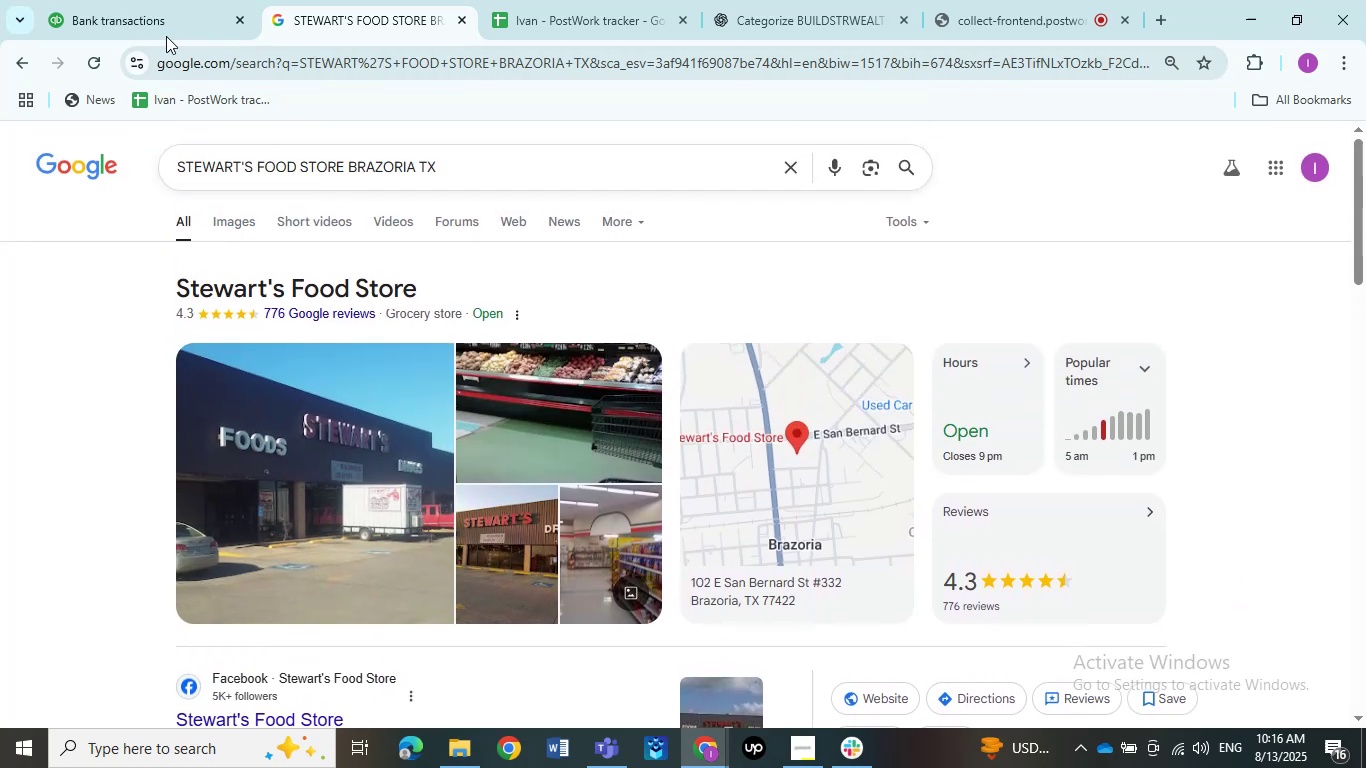 
left_click([155, 23])
 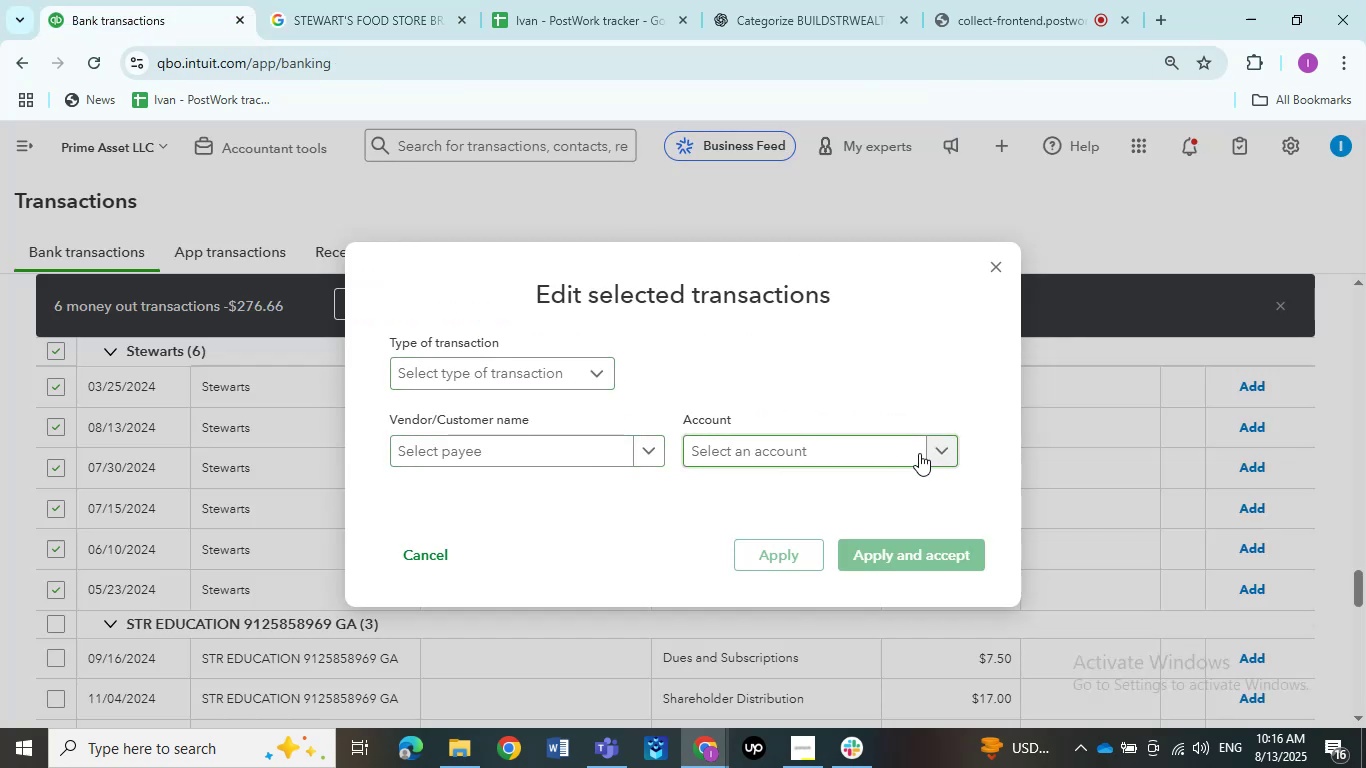 
left_click([948, 453])
 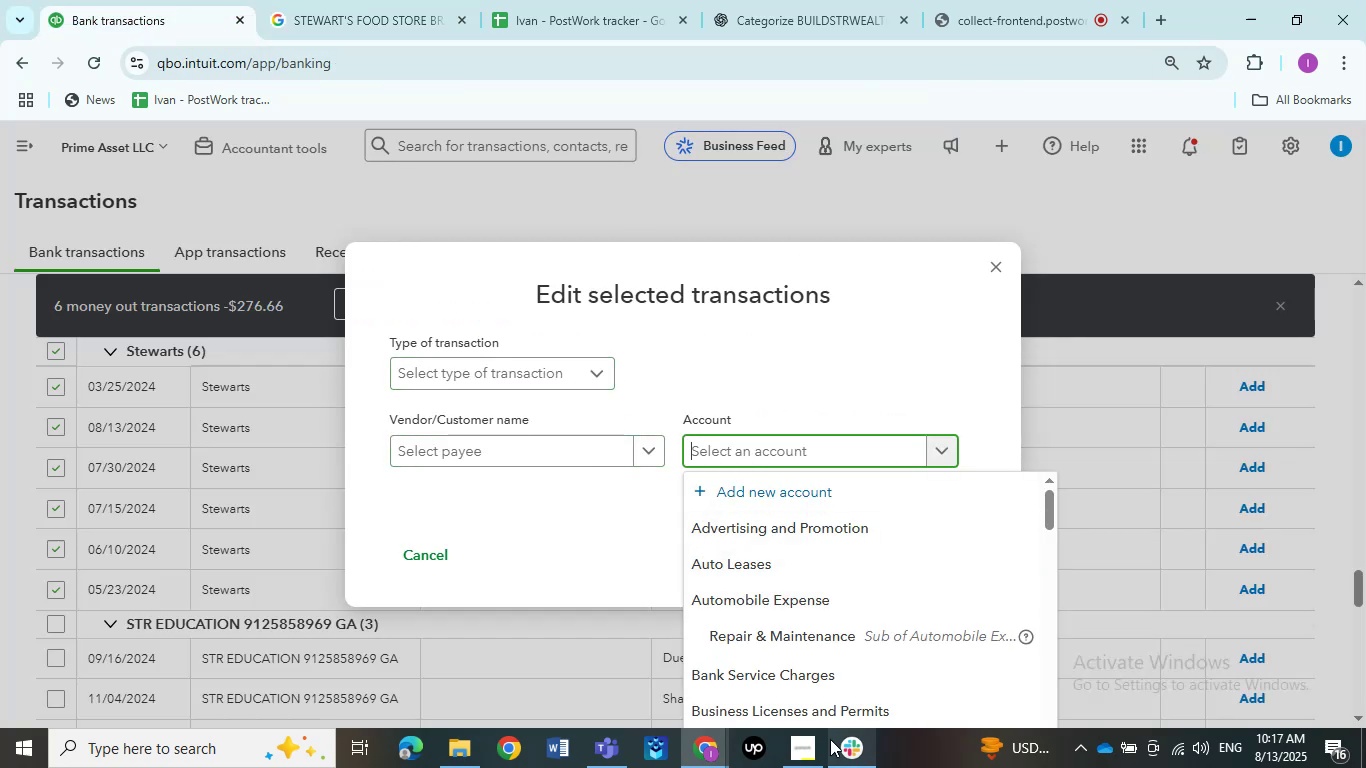 
scroll: coordinate [779, 650], scroll_direction: down, amount: 7.0
 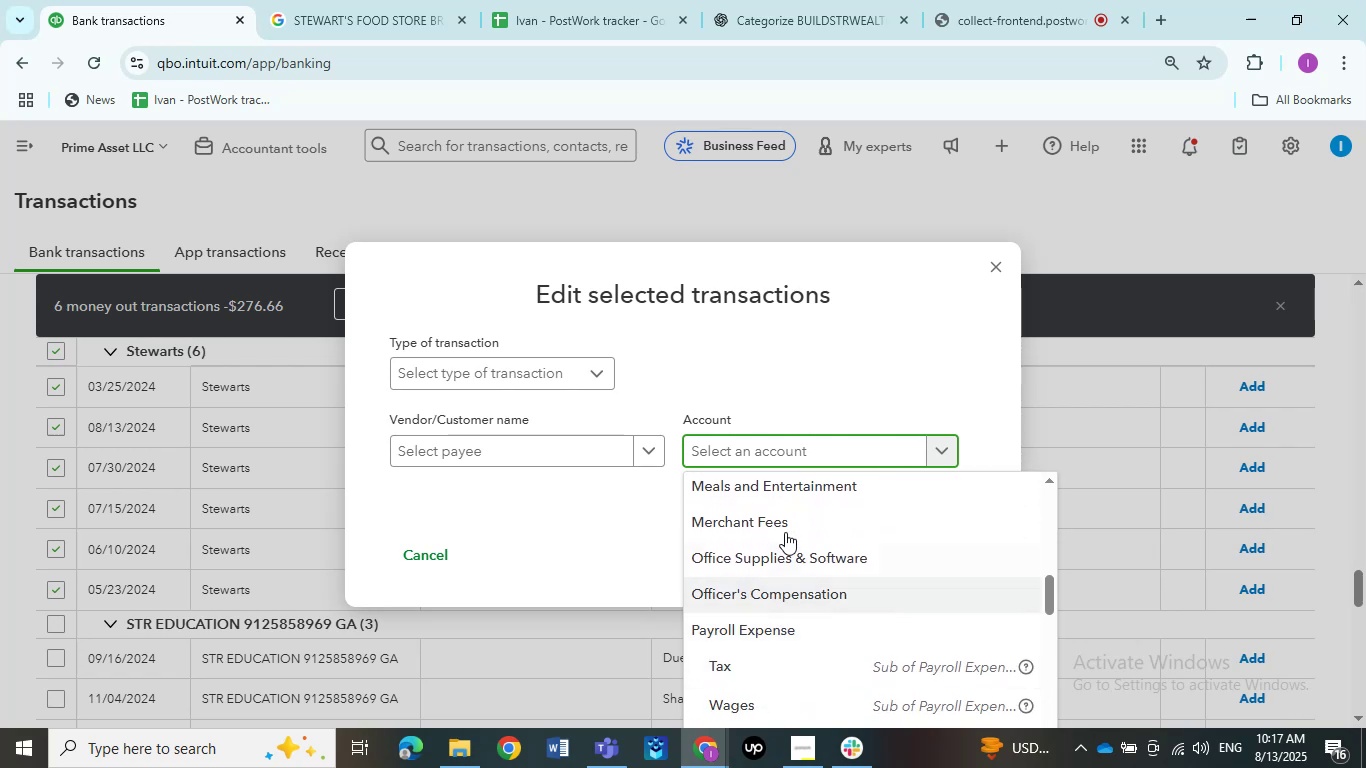 
left_click([803, 488])
 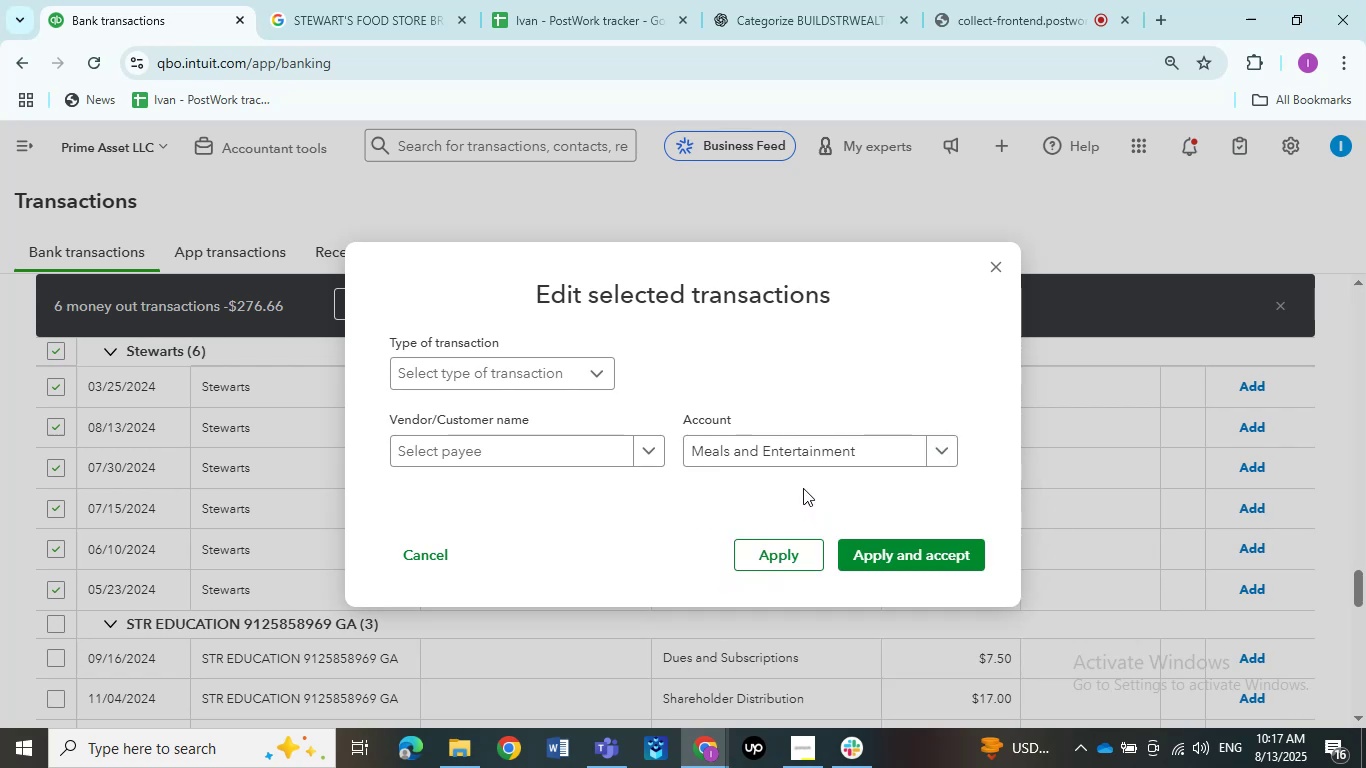 
wait(8.79)
 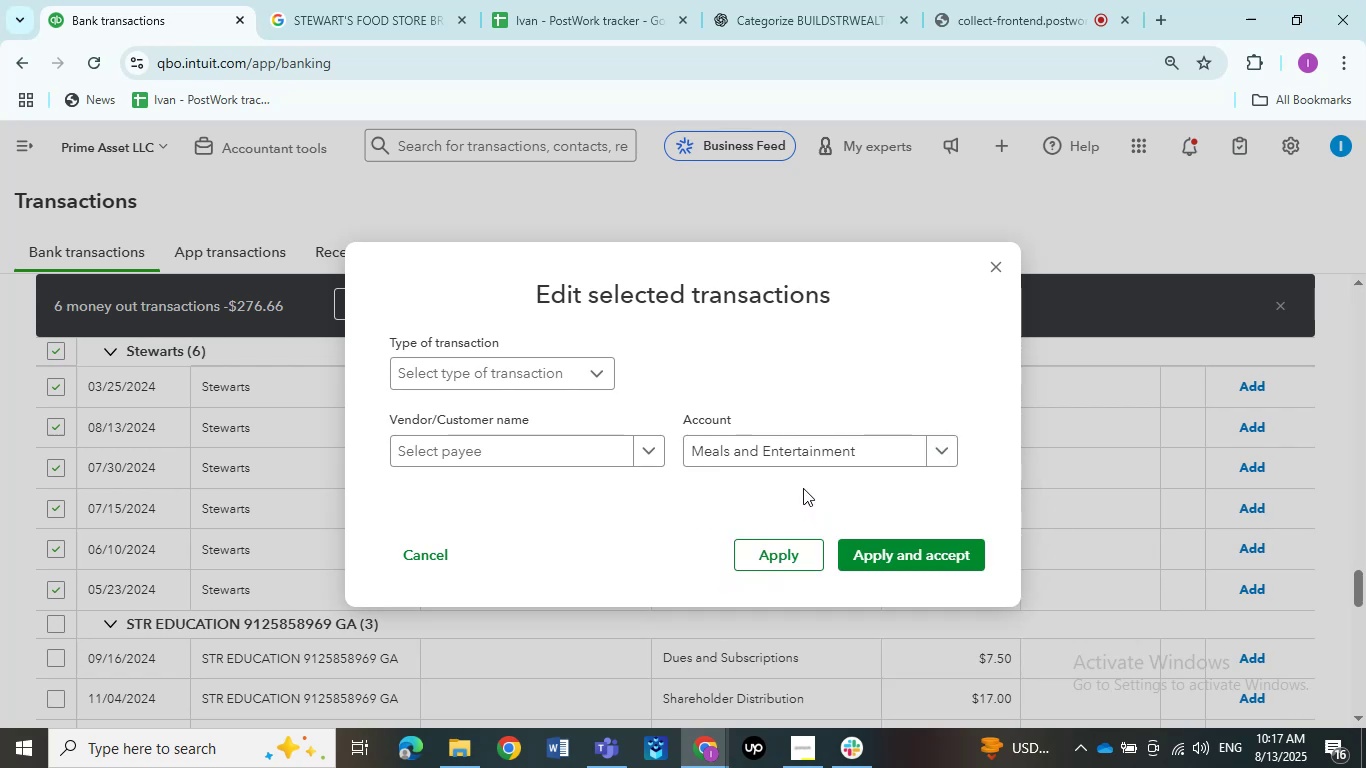 
left_click([552, 450])
 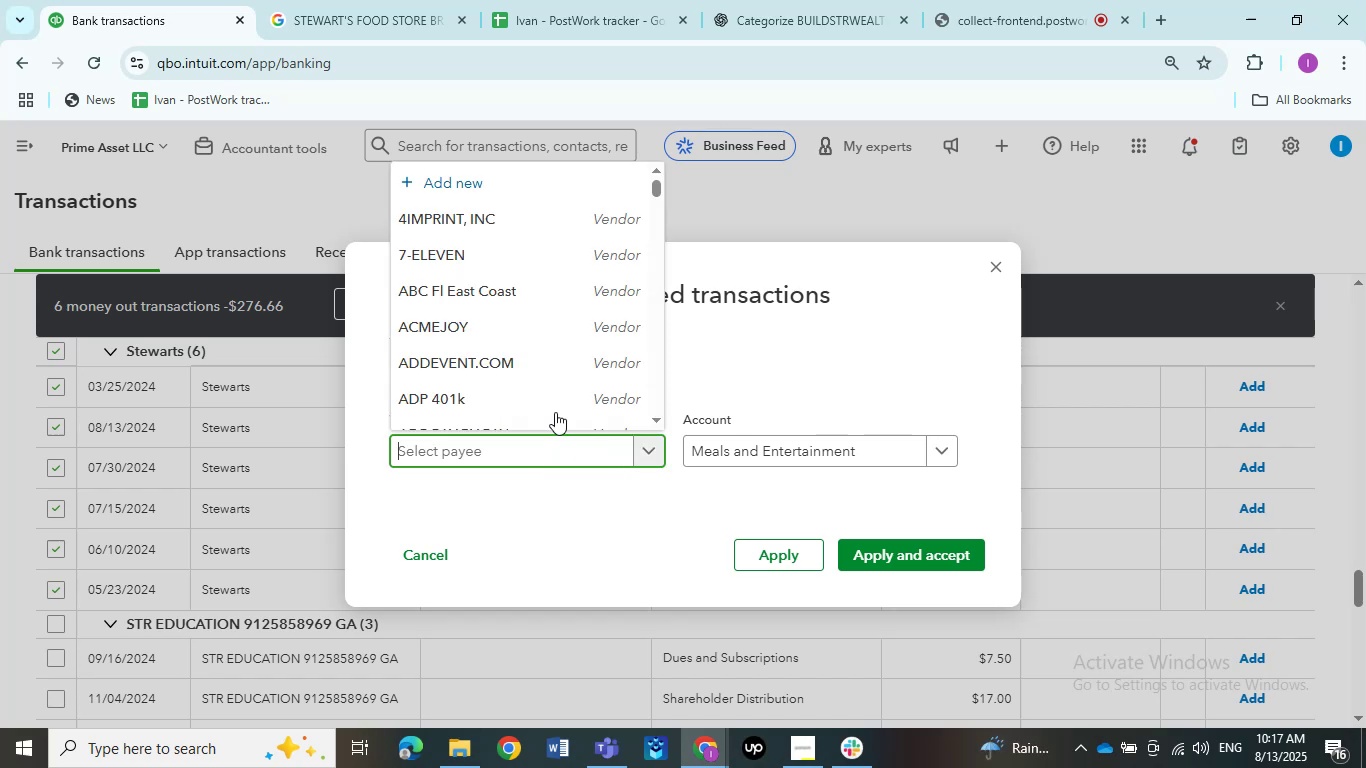 
scroll: coordinate [548, 368], scroll_direction: down, amount: 1.0
 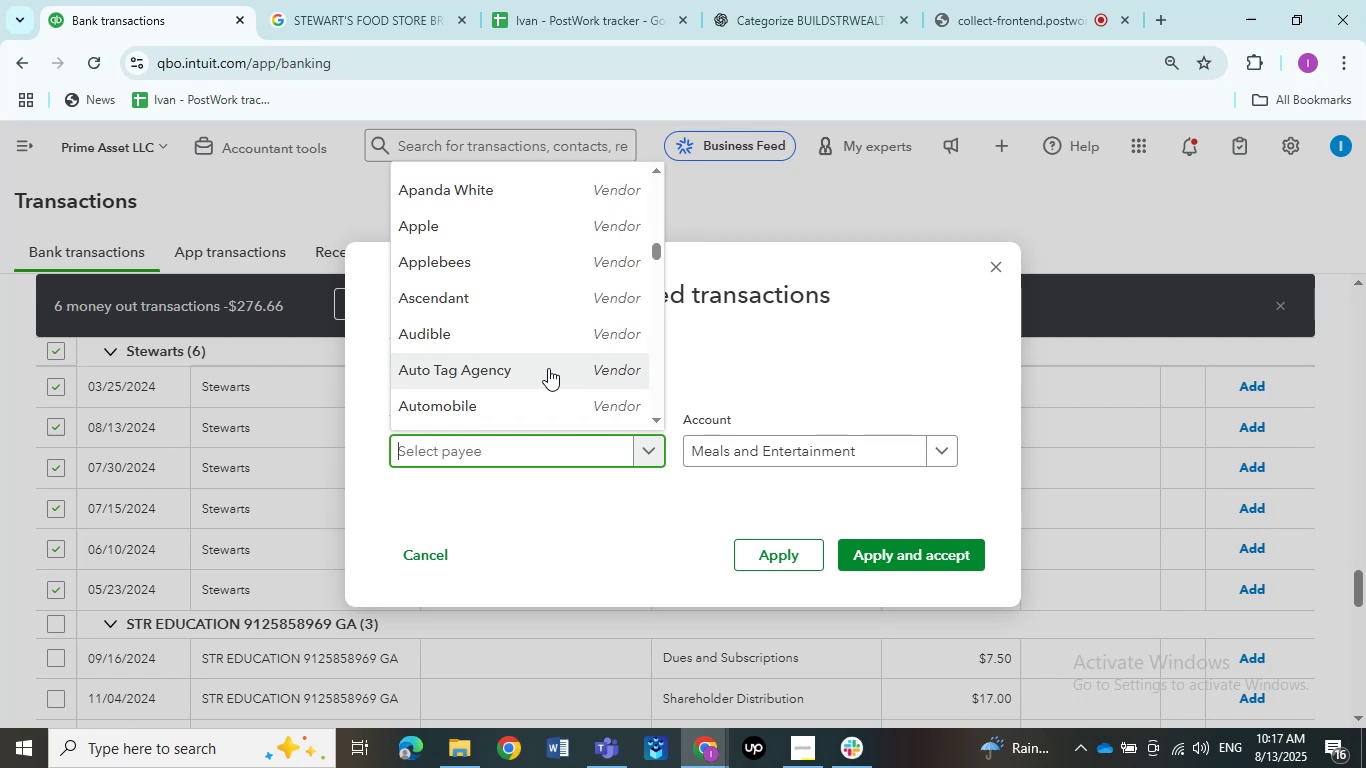 
wait(36.22)
 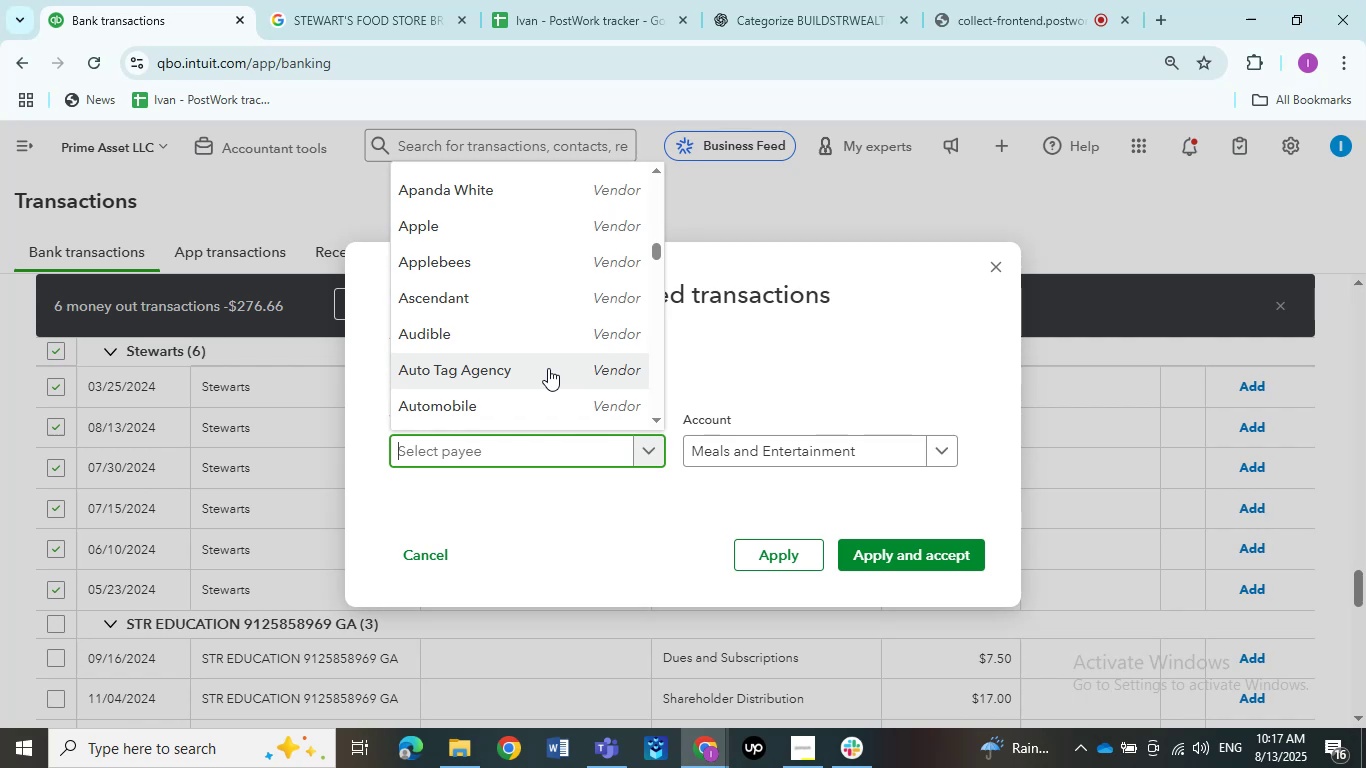 
left_click([996, 267])
 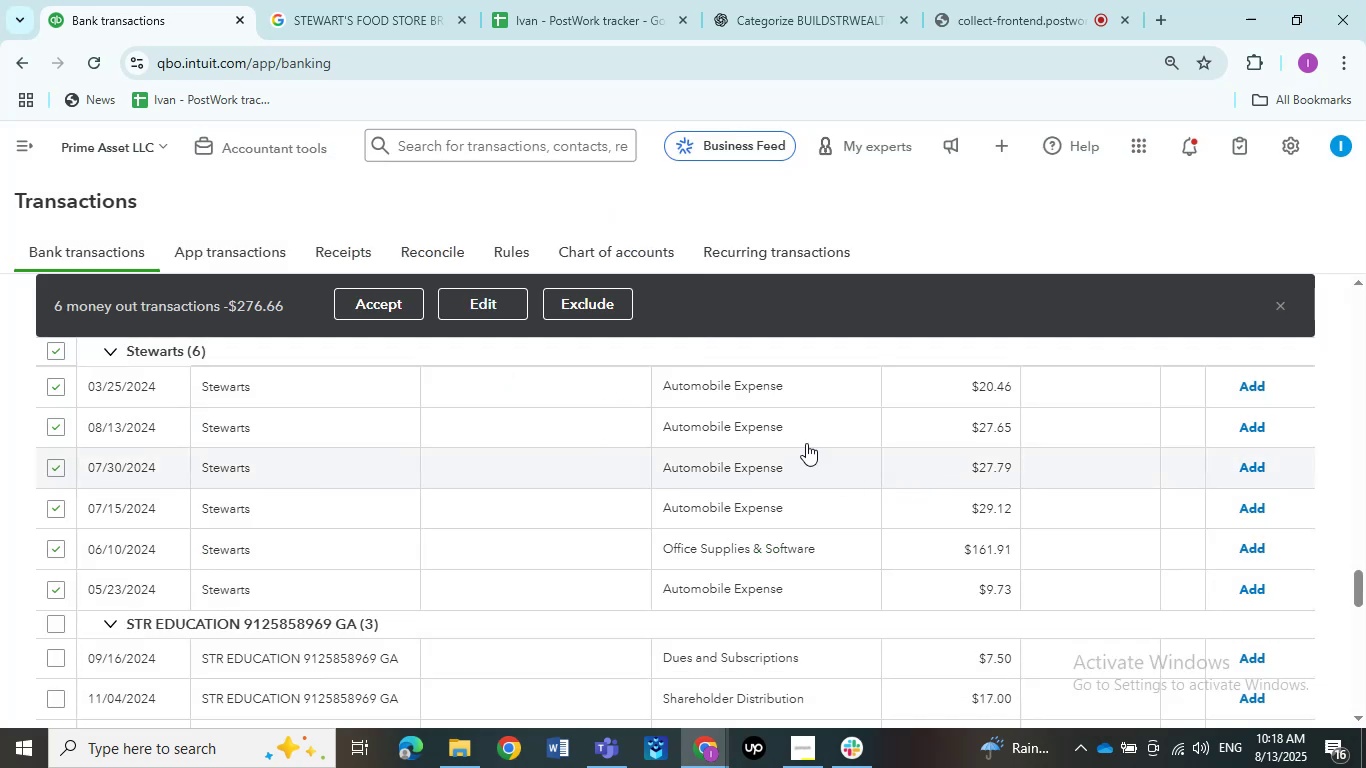 
left_click([327, 0])
 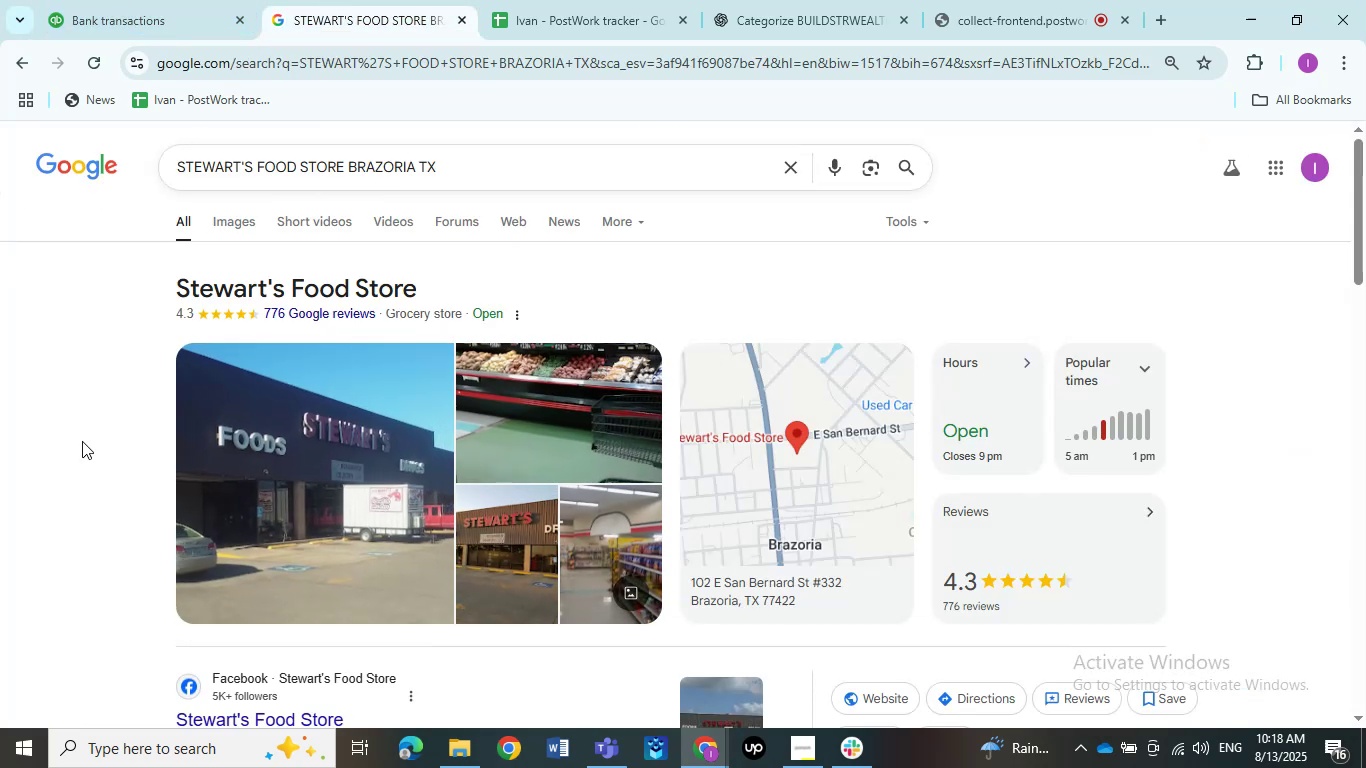 
scroll: coordinate [470, 451], scroll_direction: down, amount: 3.0
 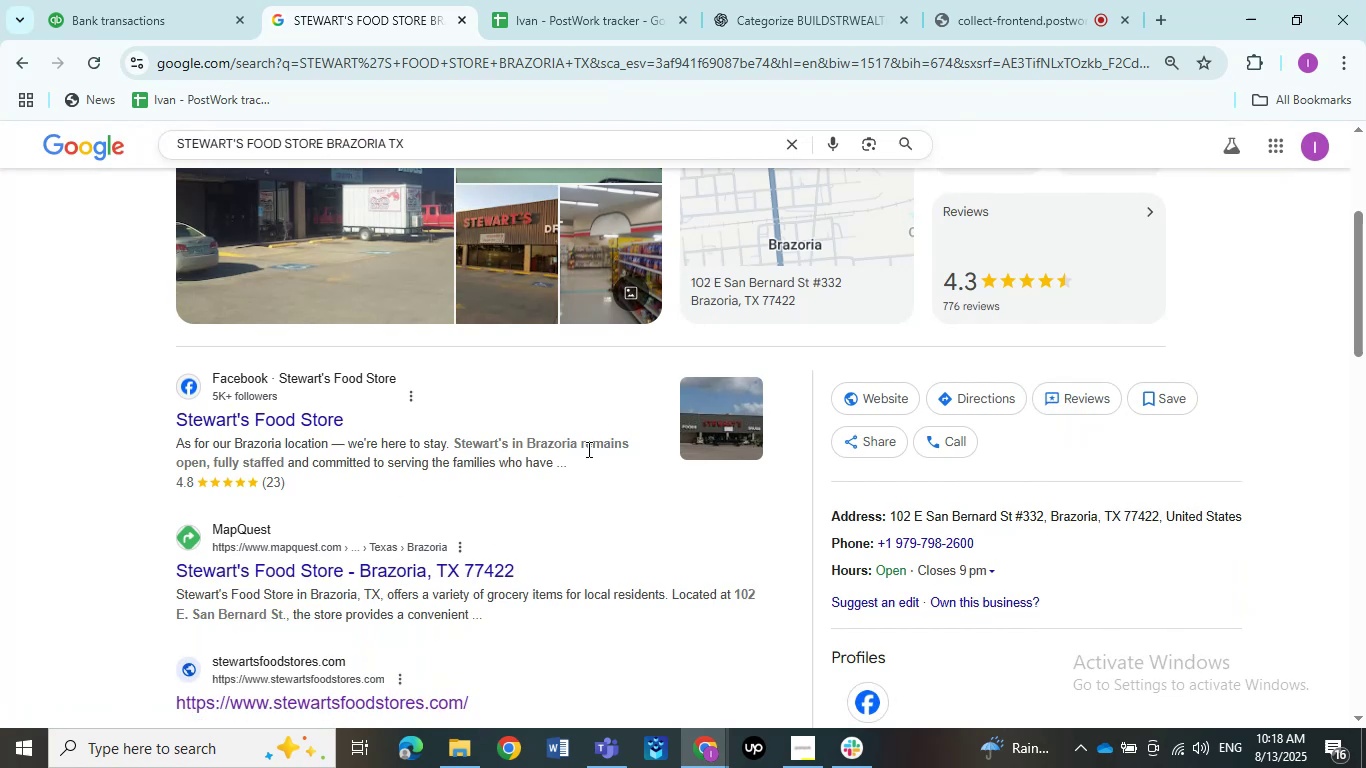 
wait(7.65)
 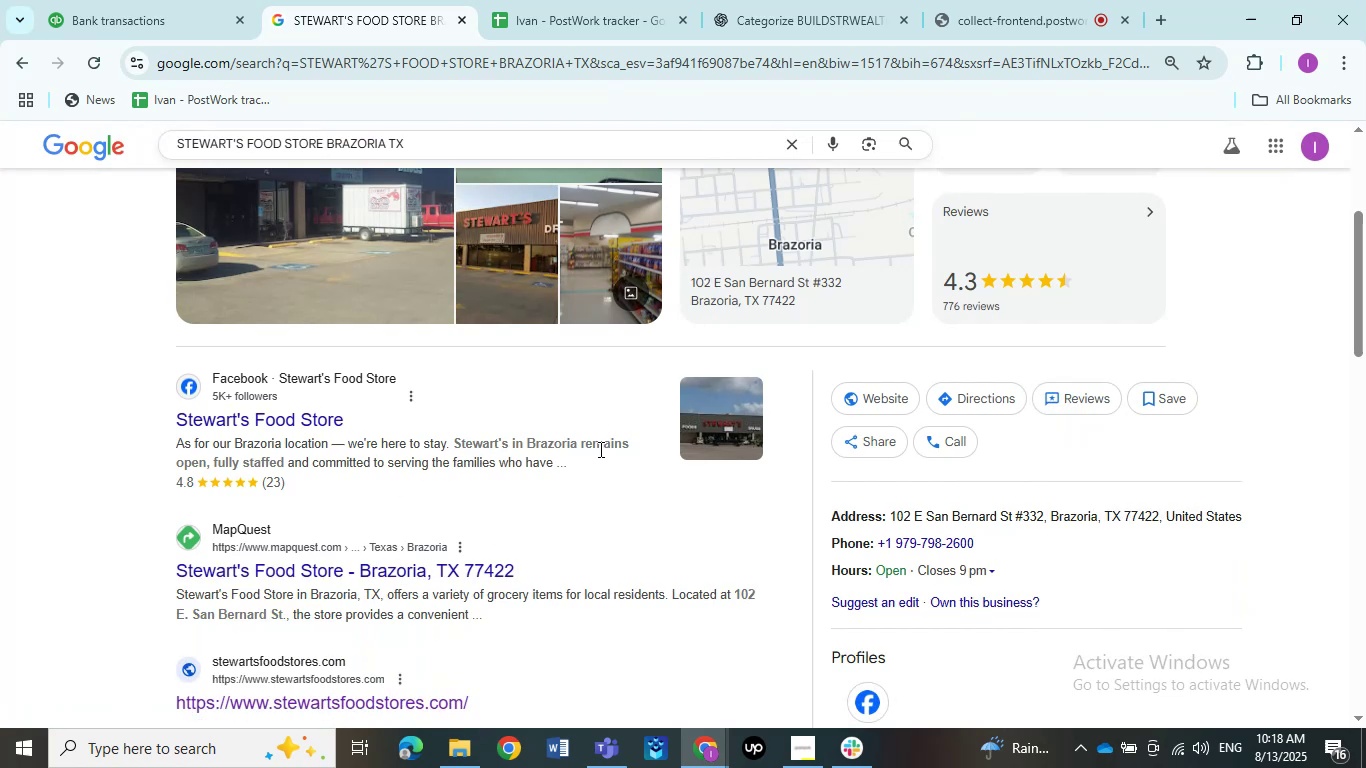 
scroll: coordinate [563, 553], scroll_direction: up, amount: 3.0
 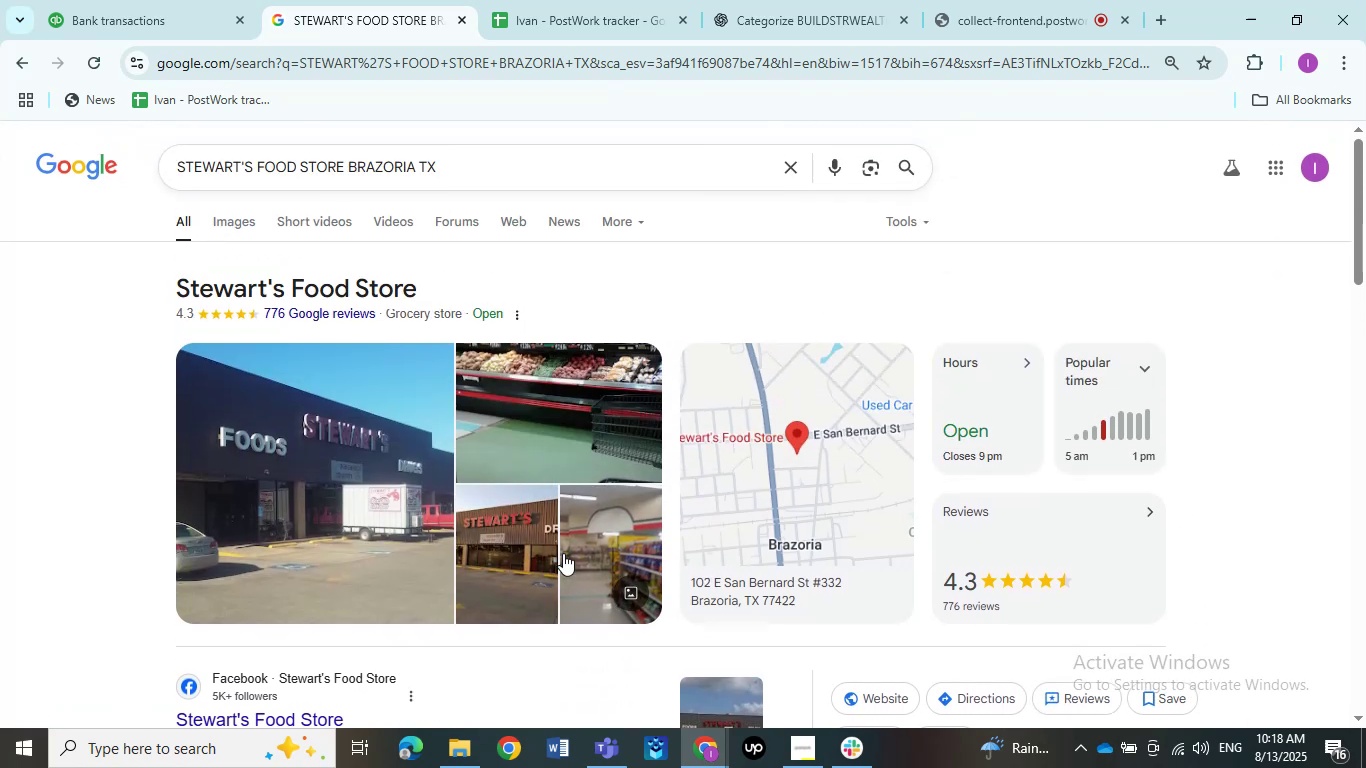 
scroll: coordinate [563, 553], scroll_direction: none, amount: 0.0
 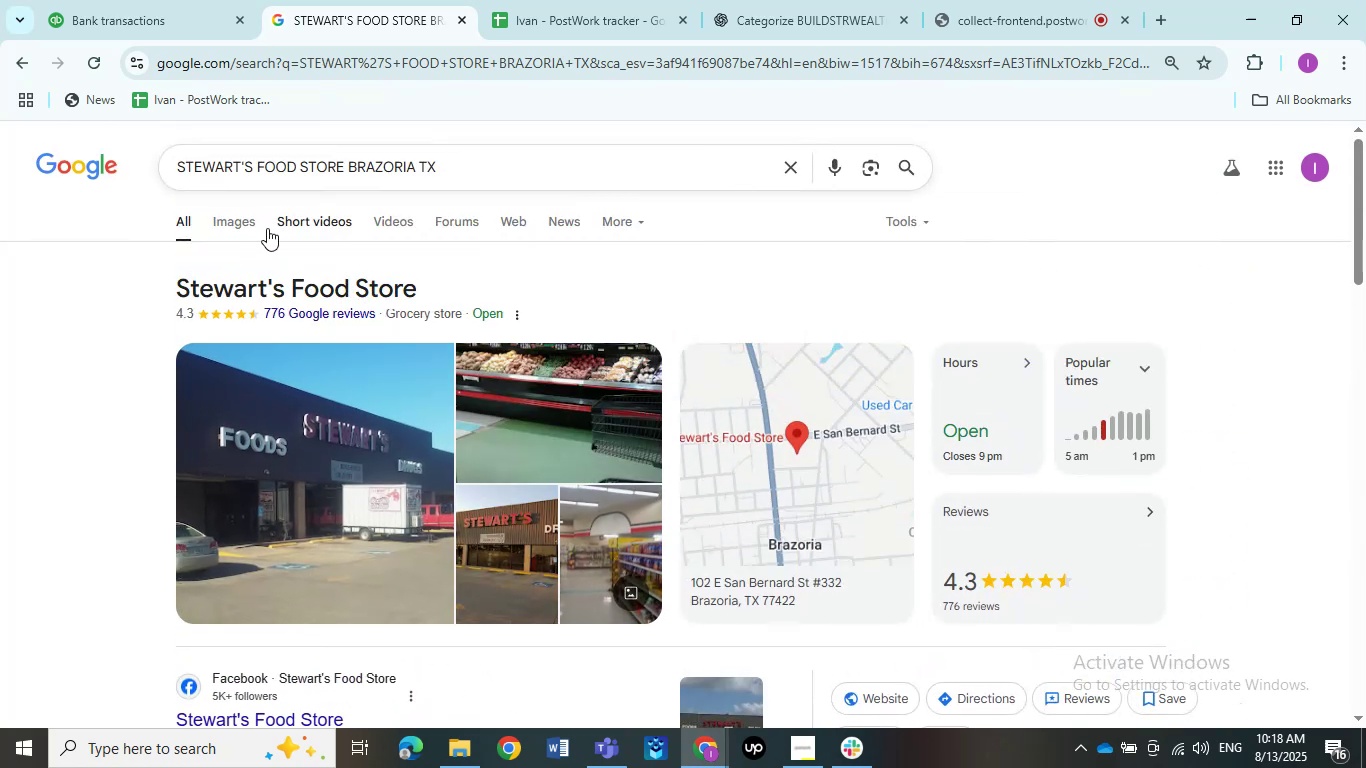 
left_click([259, 228])
 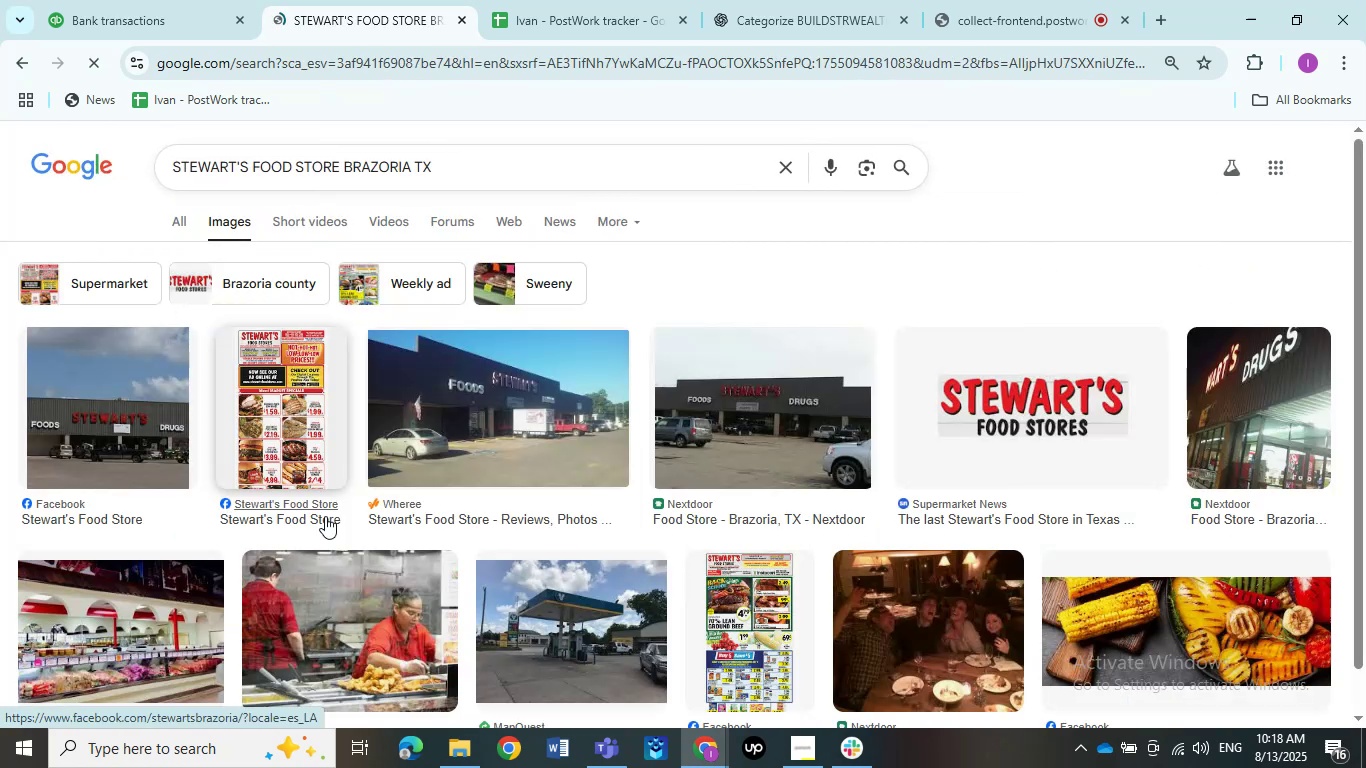 
scroll: coordinate [325, 516], scroll_direction: down, amount: 4.0
 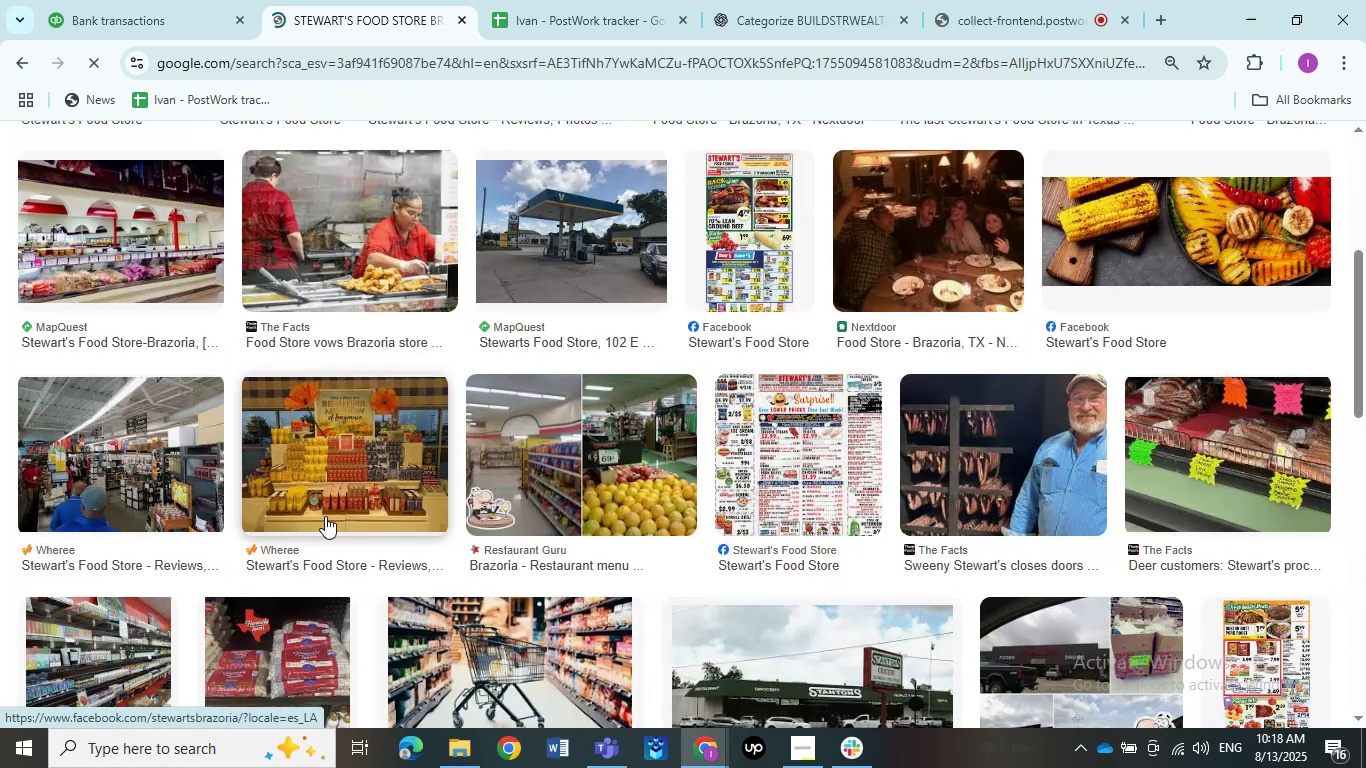 
scroll: coordinate [325, 516], scroll_direction: up, amount: 4.0
 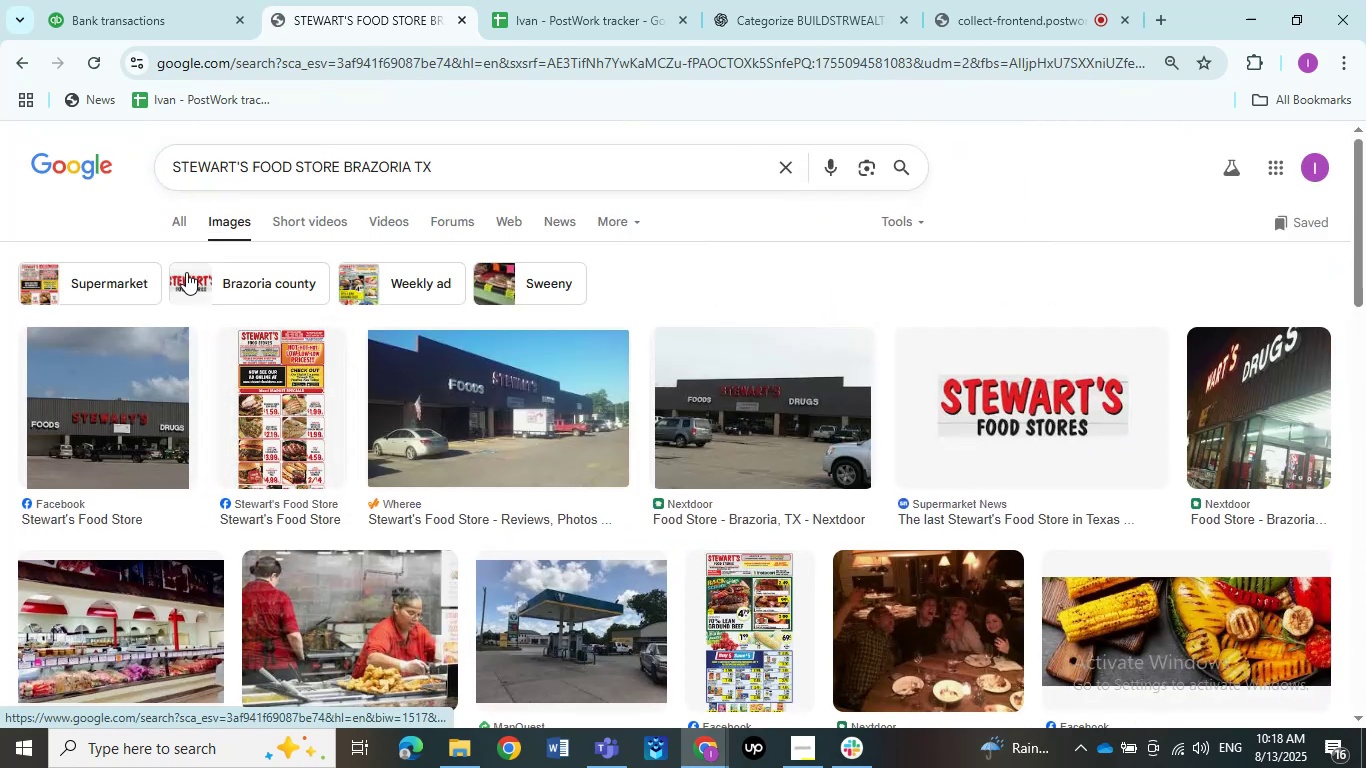 
left_click([186, 225])
 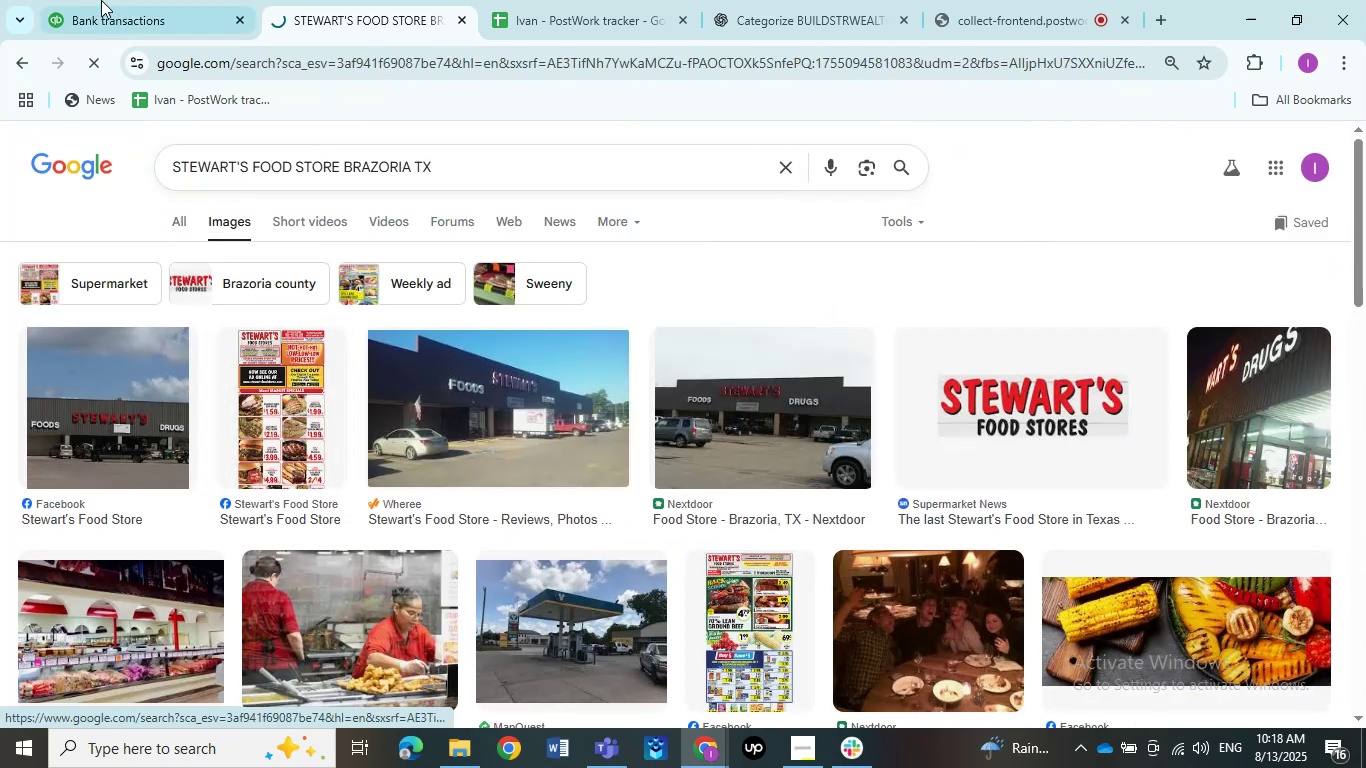 
double_click([101, 0])
 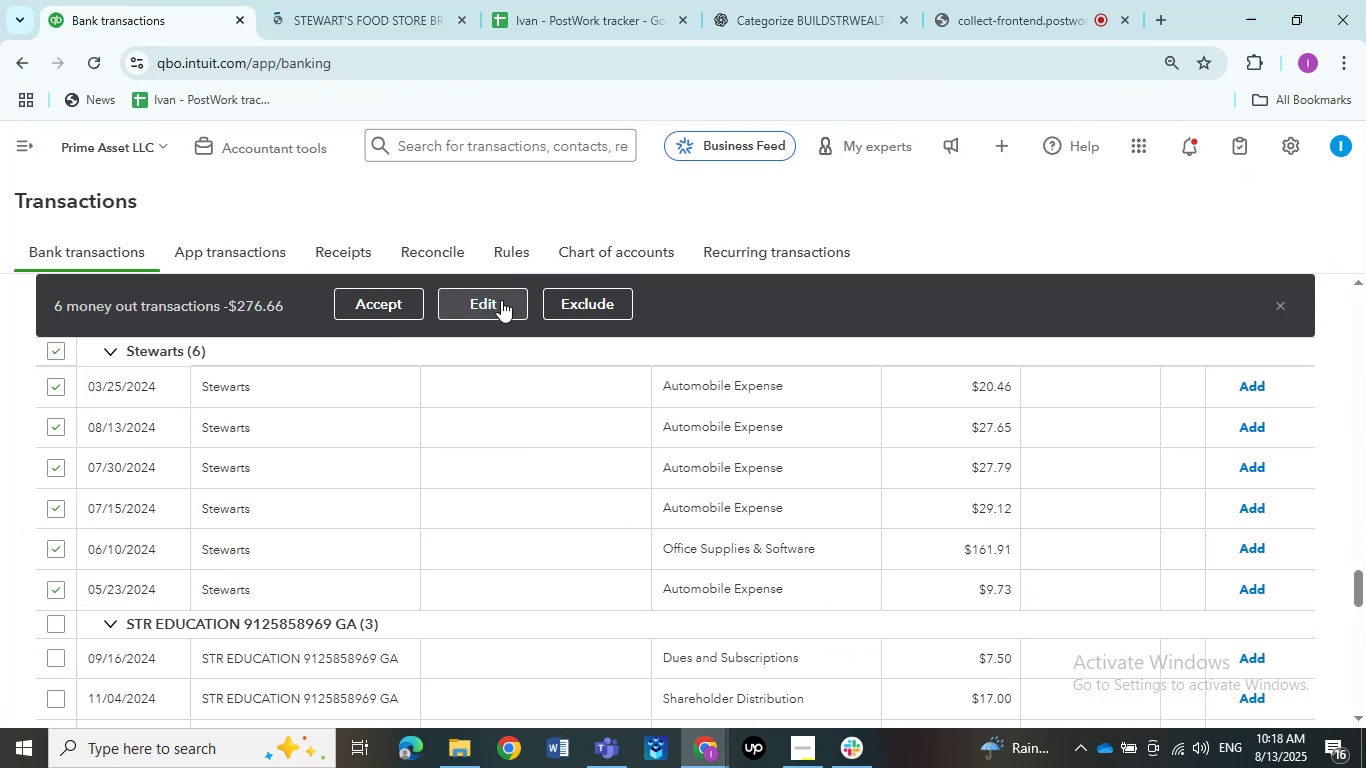 
left_click([503, 299])
 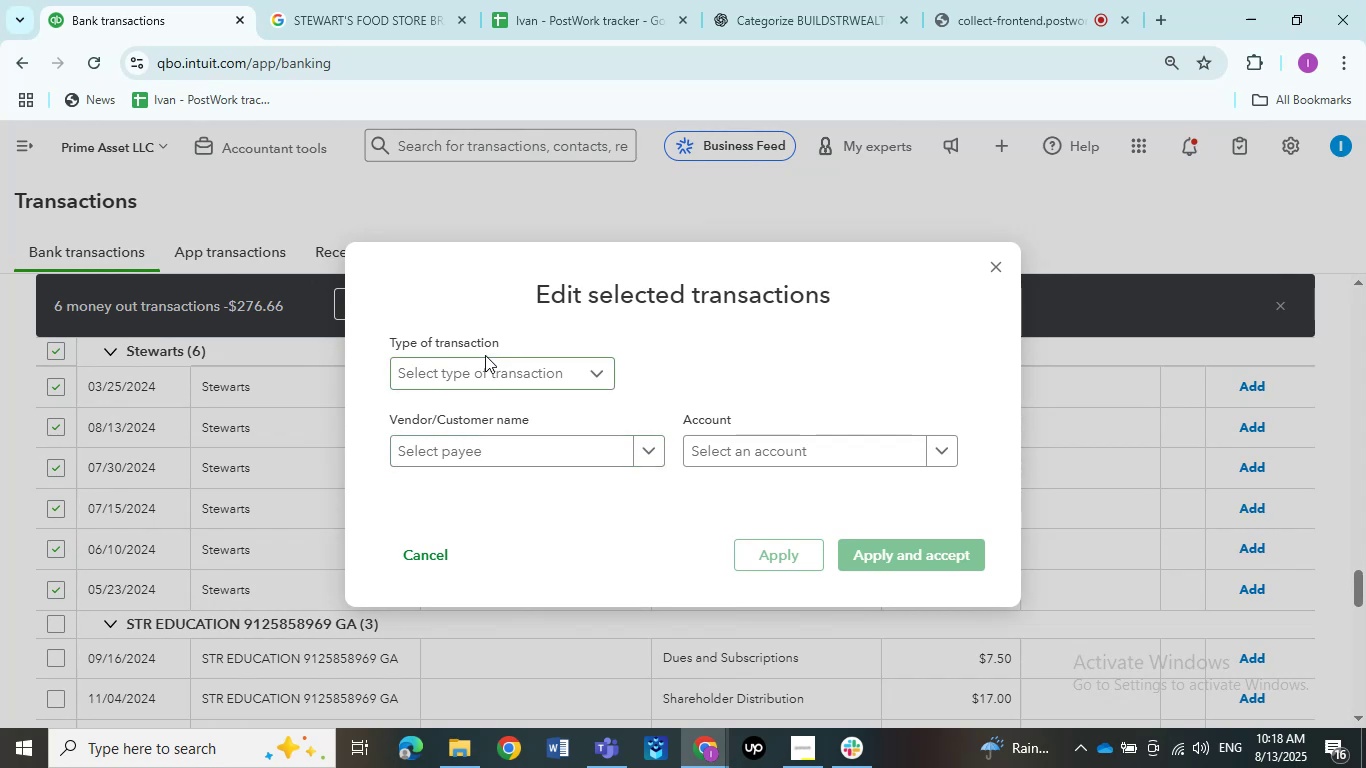 
double_click([486, 375])
 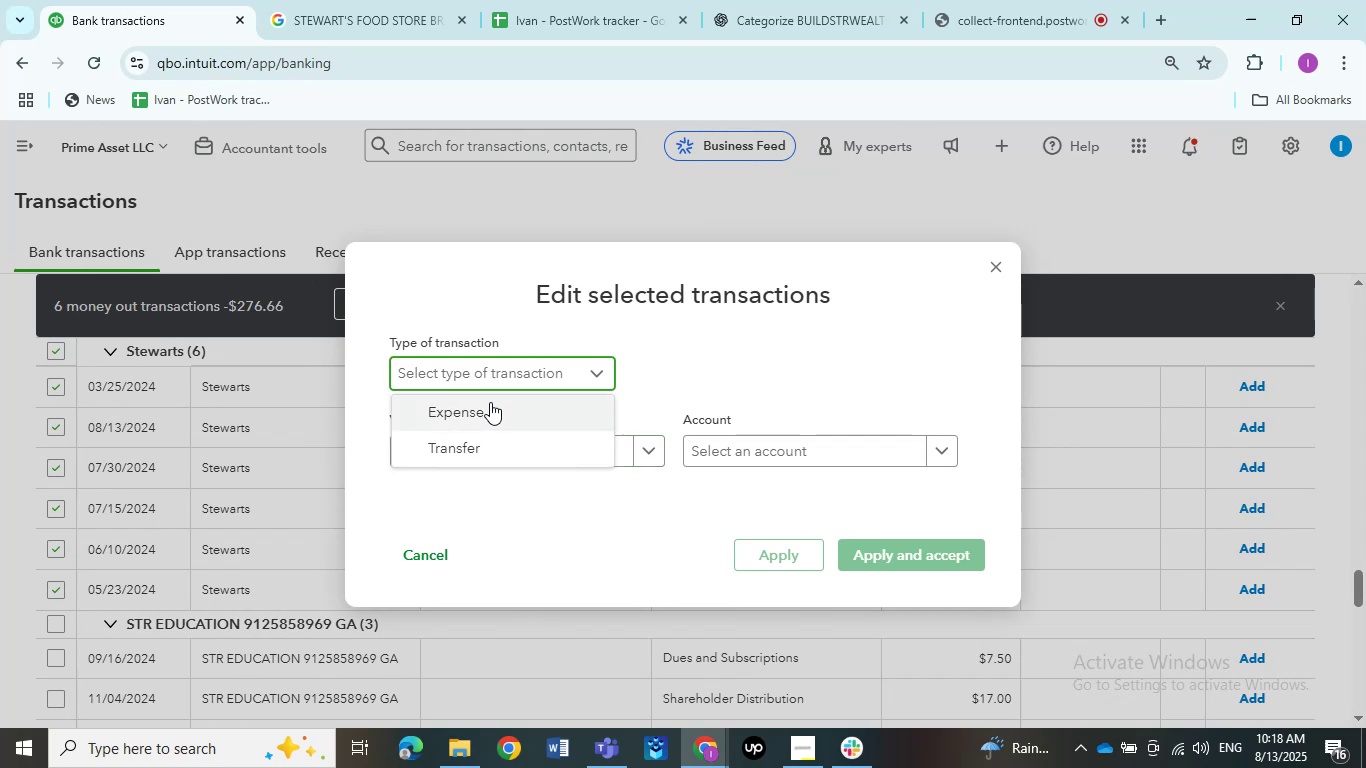 
triple_click([490, 403])
 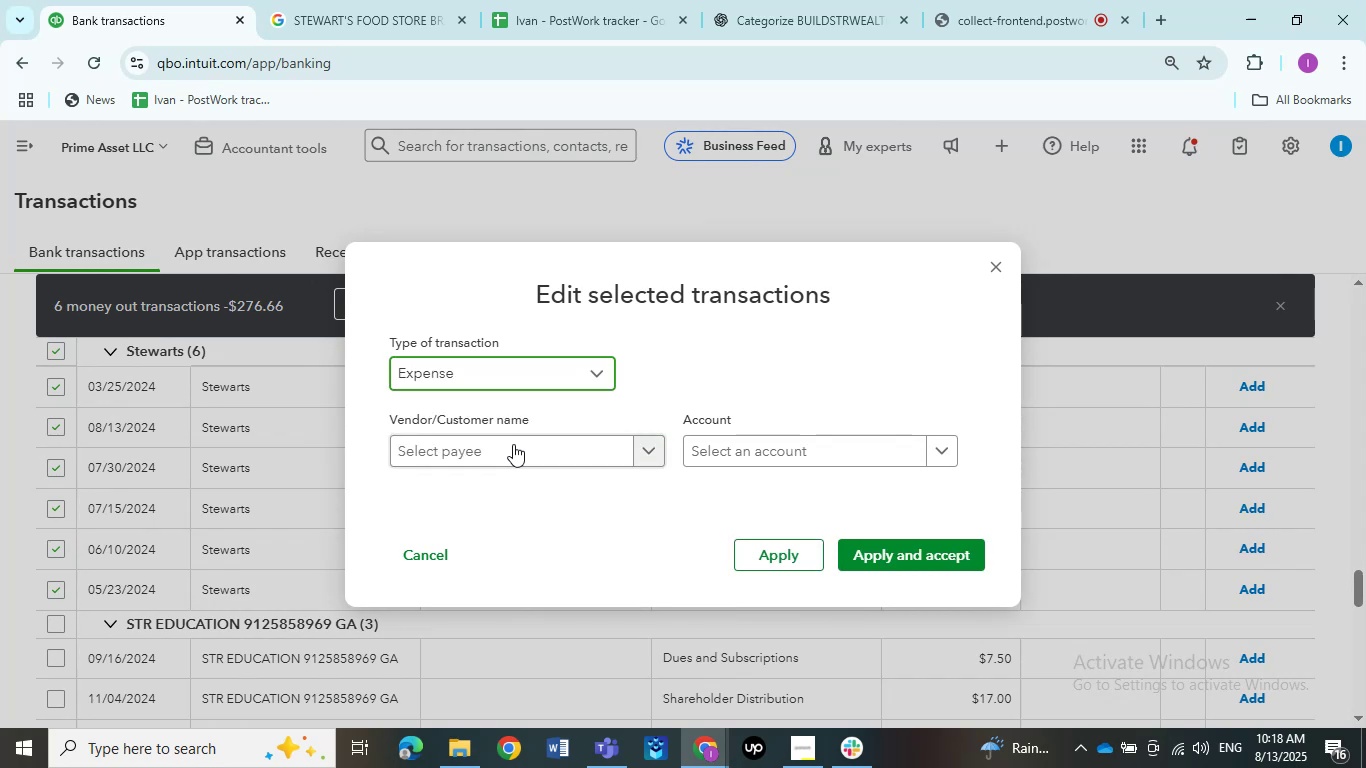 
left_click([513, 445])
 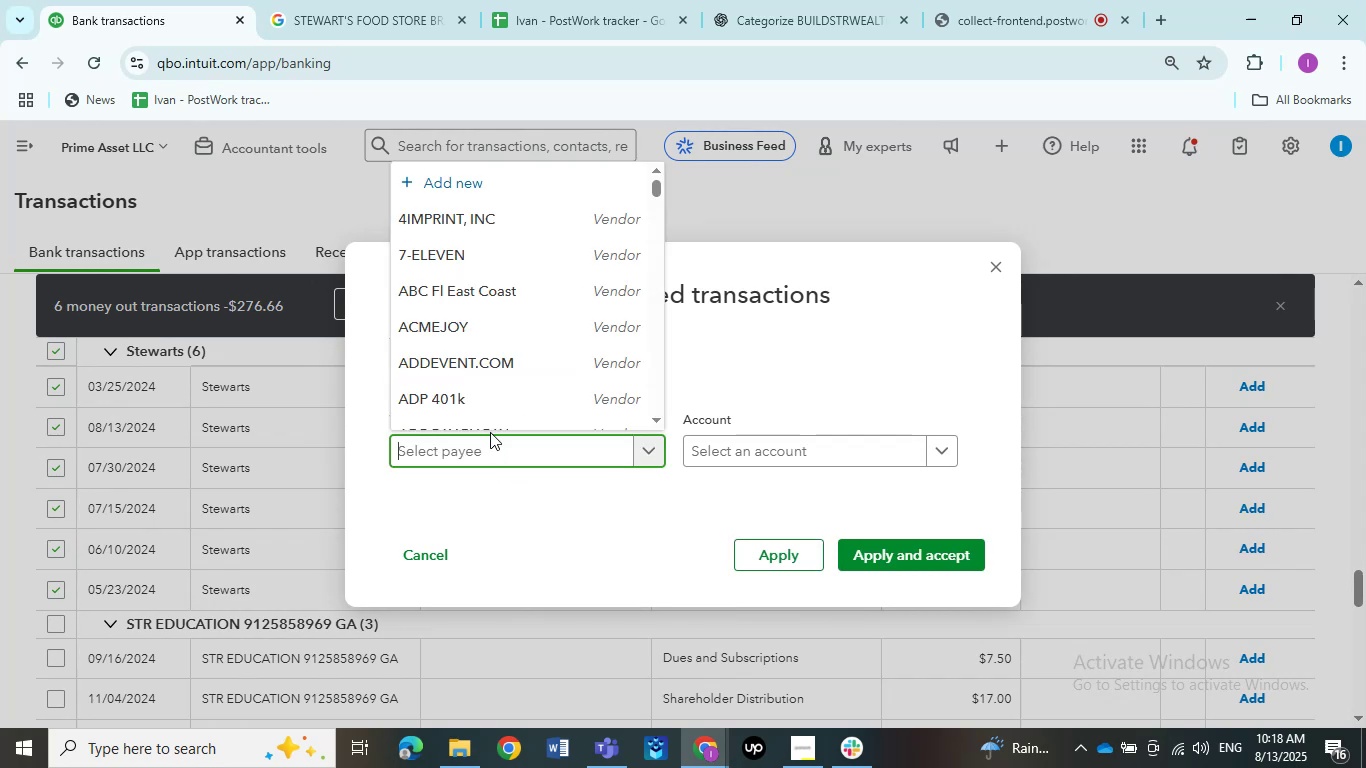 
type(Steward)
 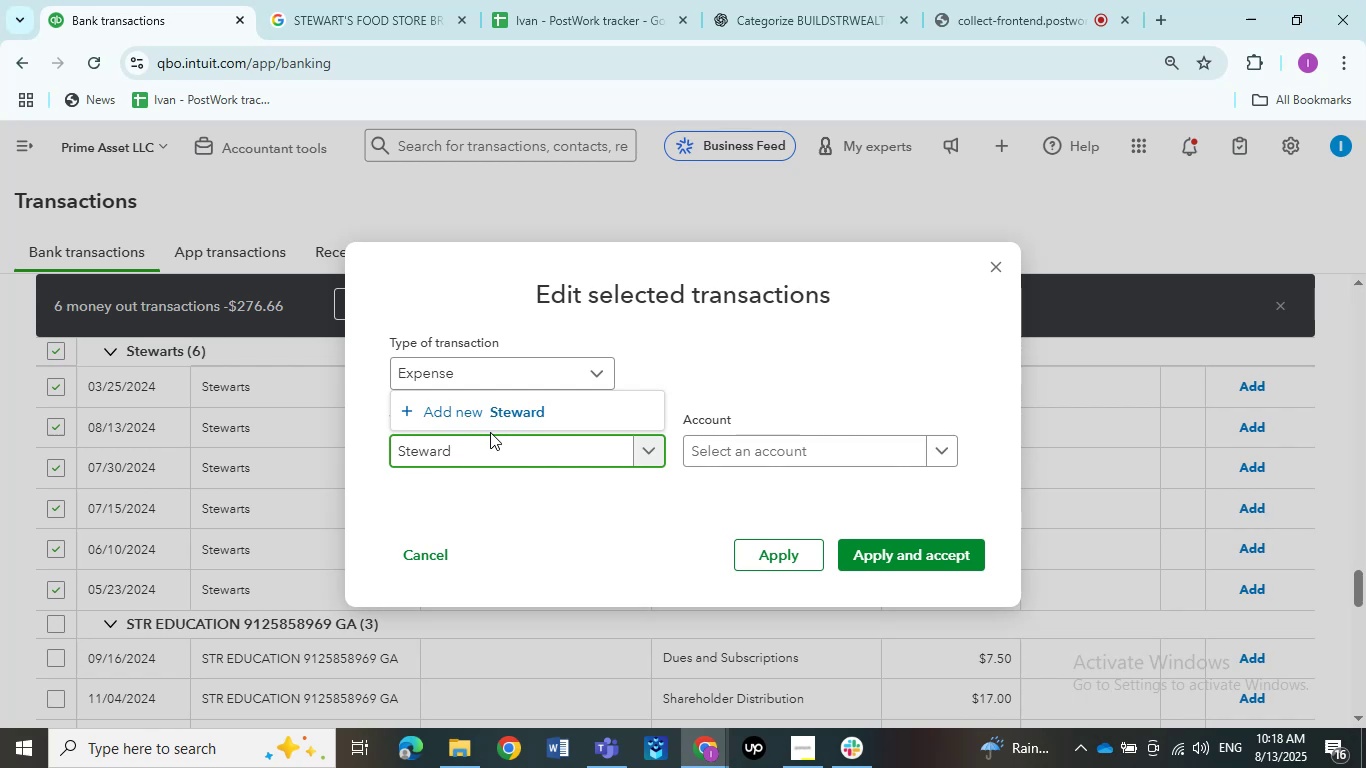 
wait(9.94)
 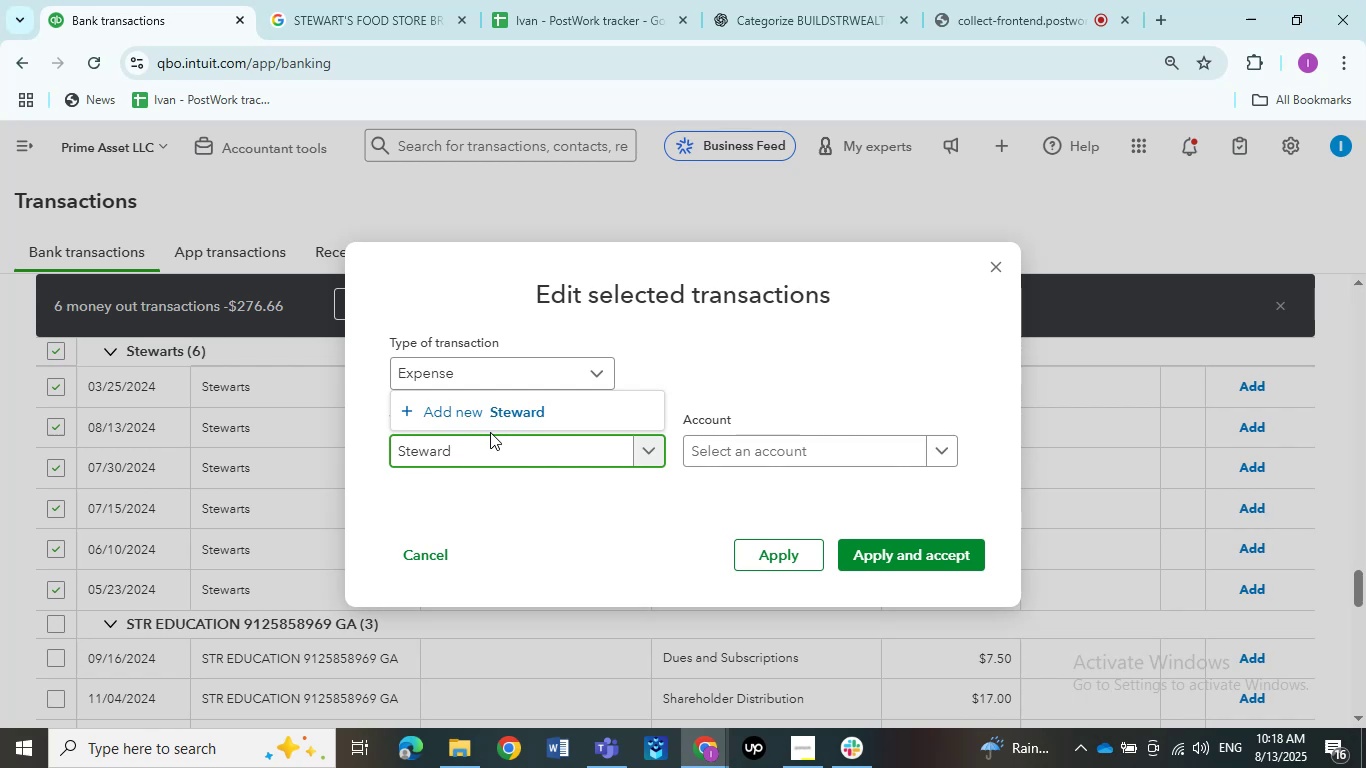 
key(Backspace)
type(ts)
 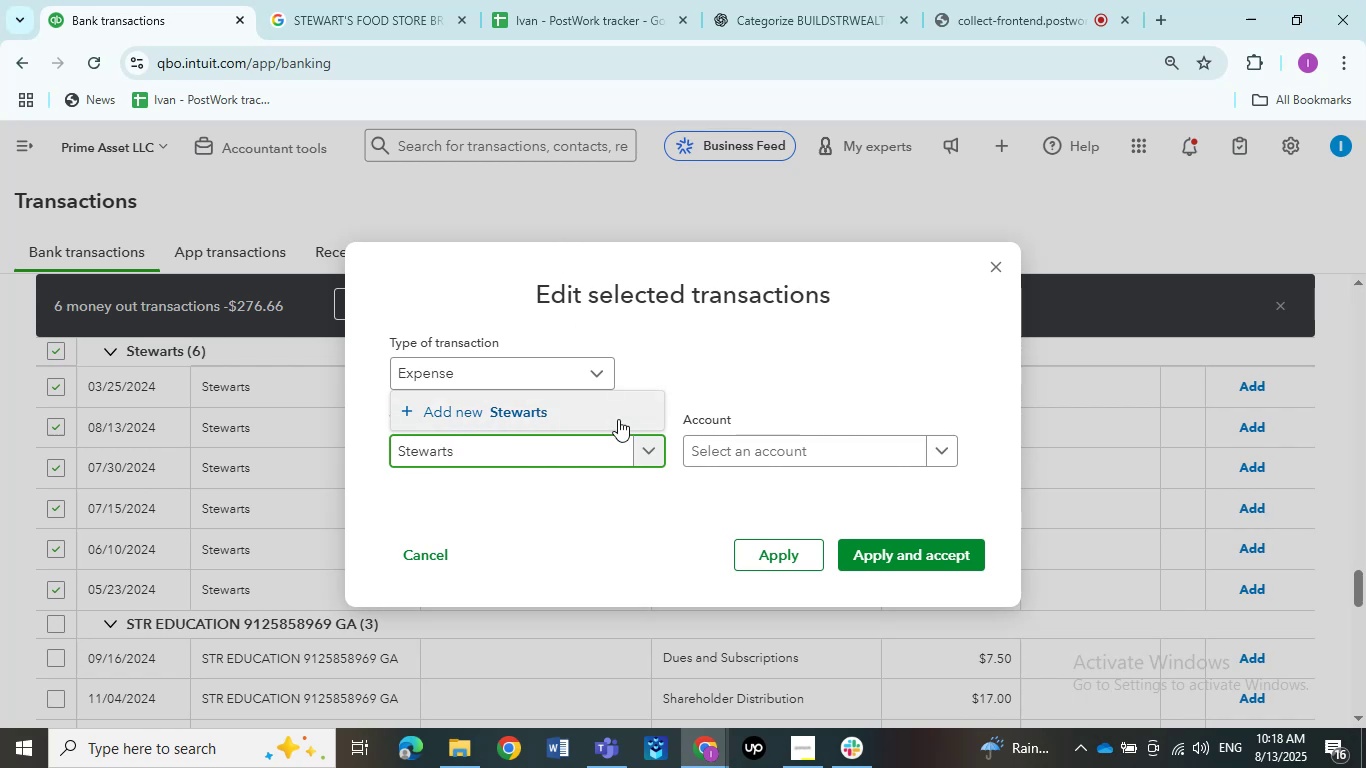 
left_click([618, 419])
 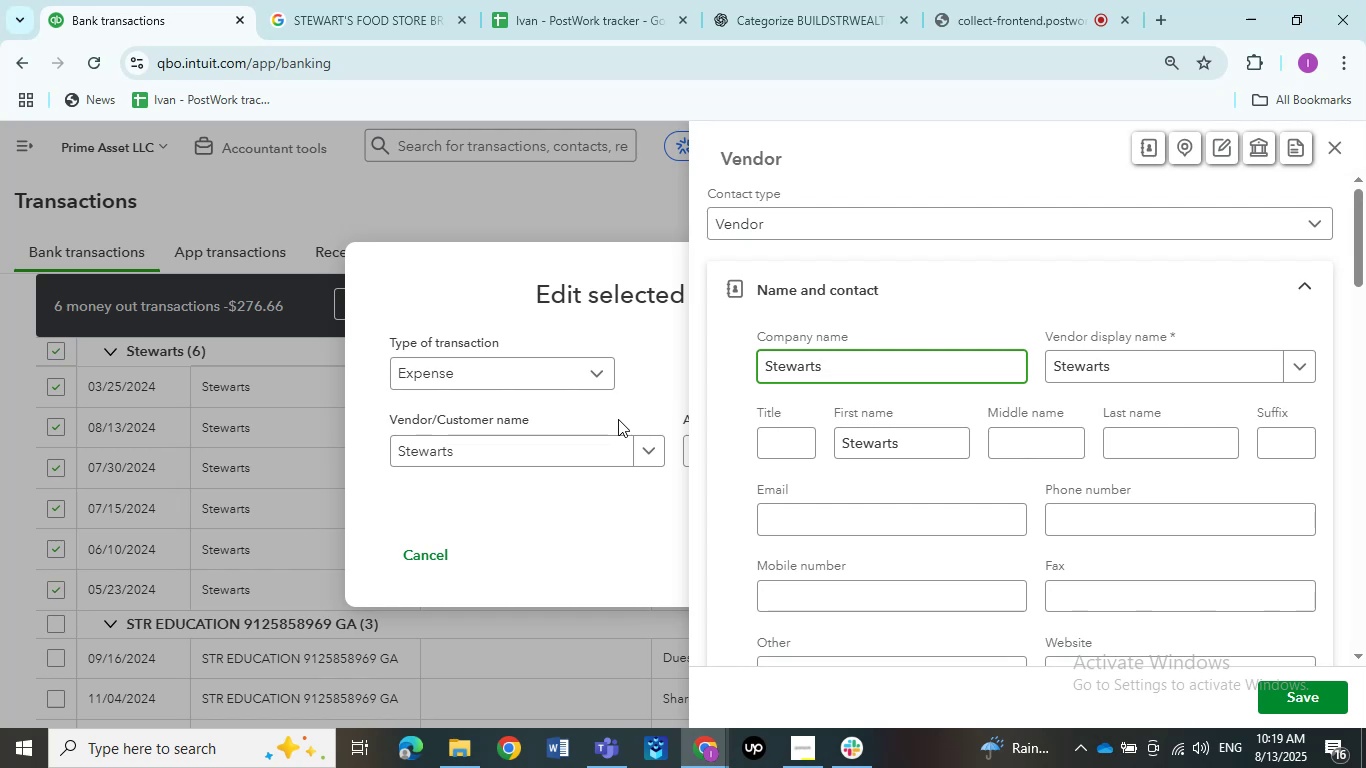 
wait(36.31)
 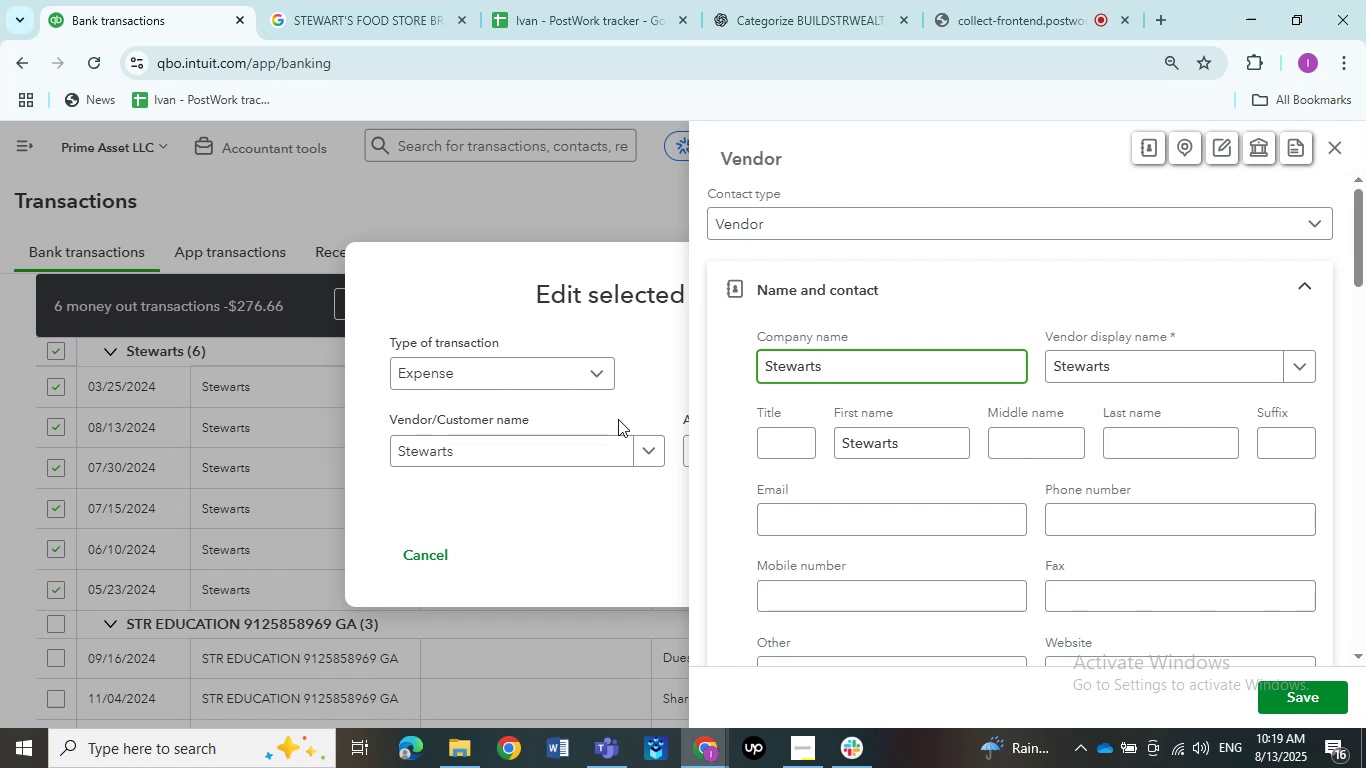 
left_click([1325, 712])
 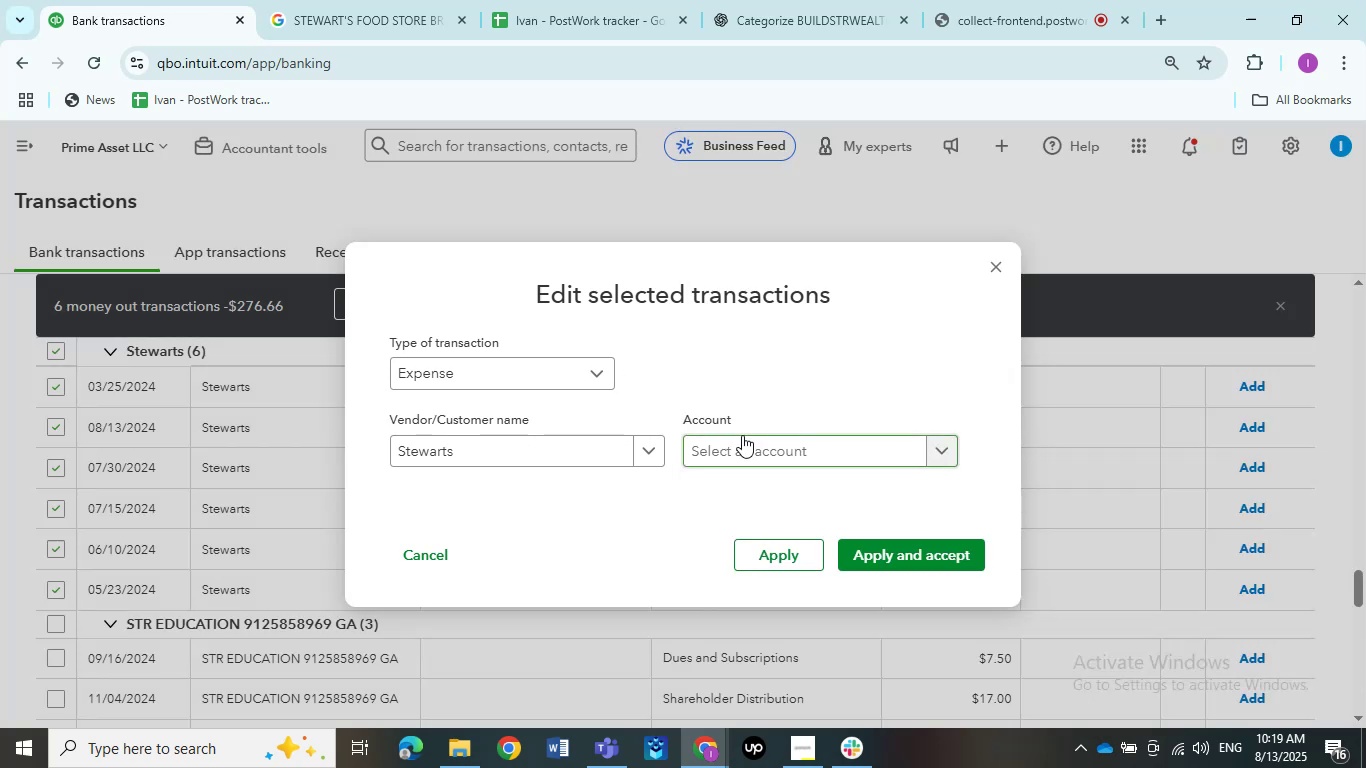 
left_click([740, 444])
 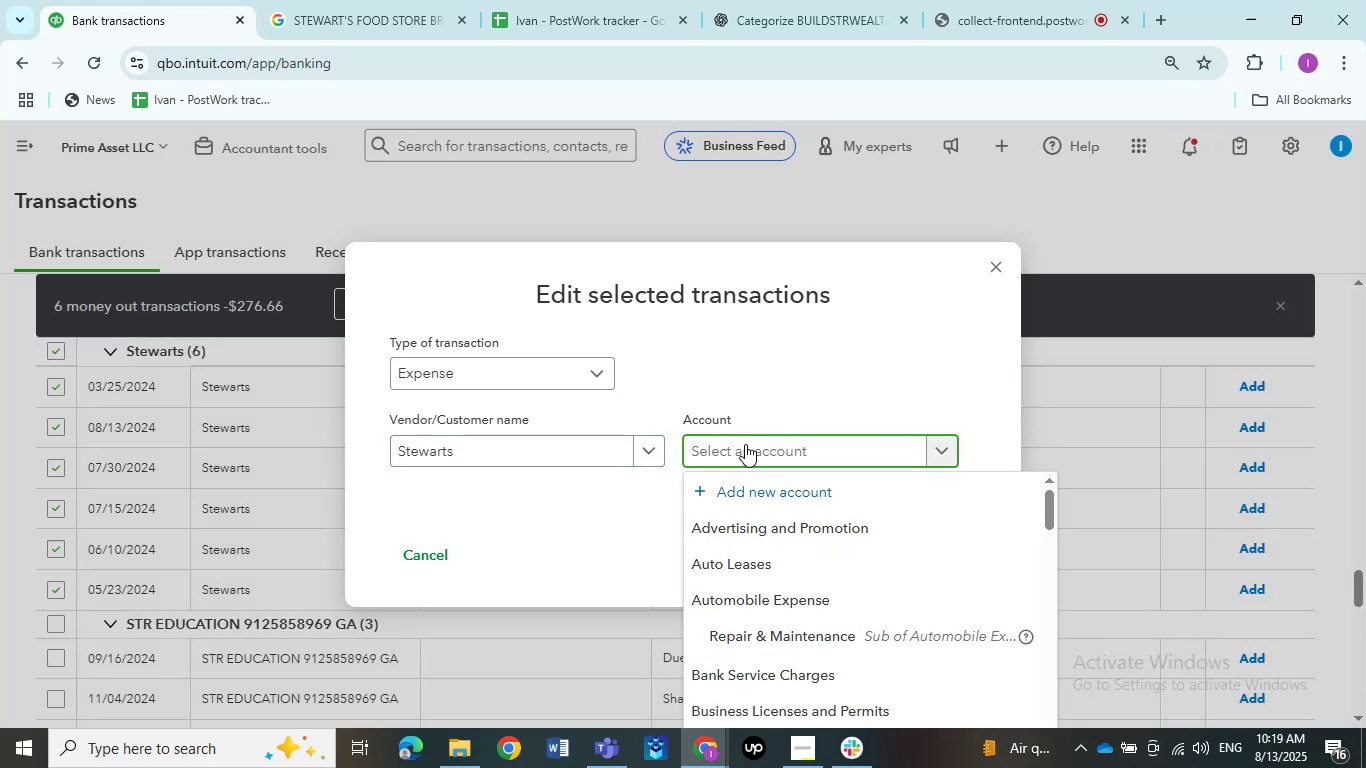 
type(meal)
 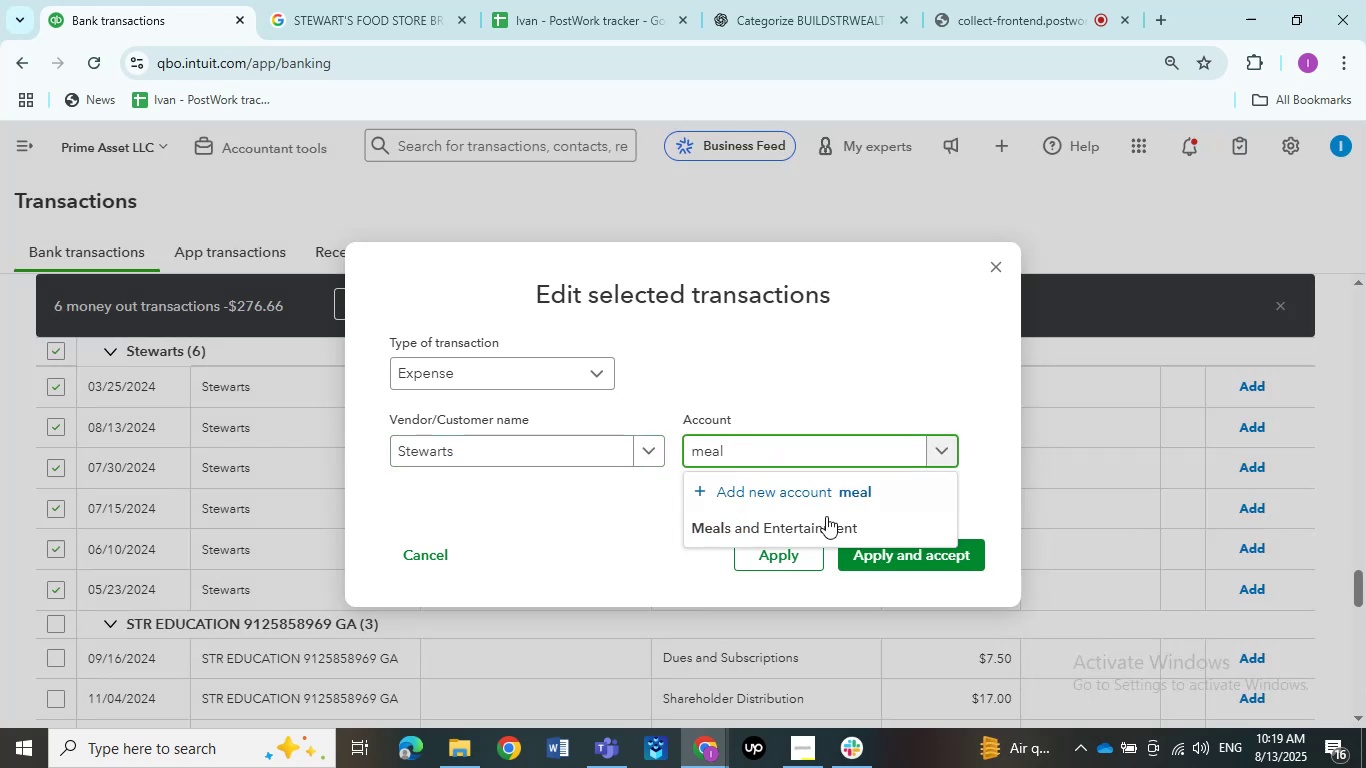 
left_click([841, 528])
 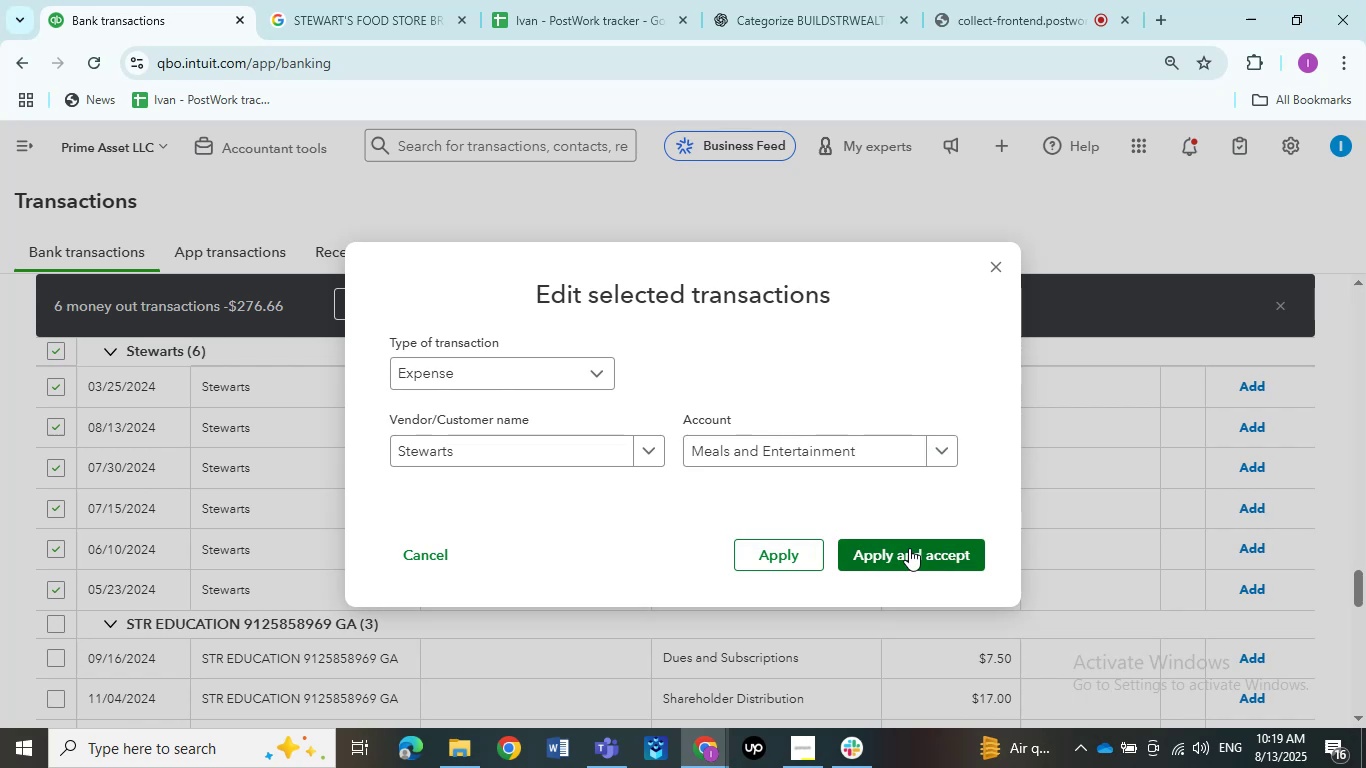 
wait(5.26)
 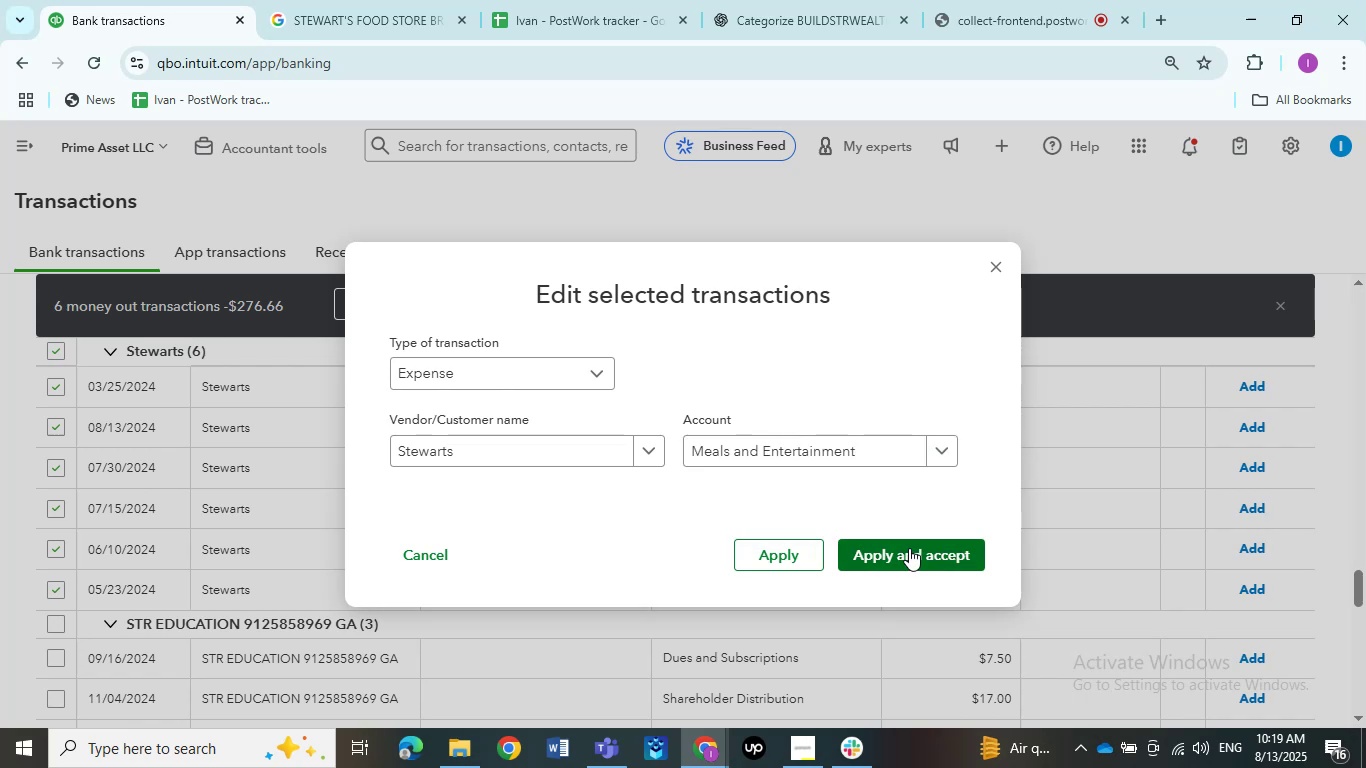 
left_click([910, 548])
 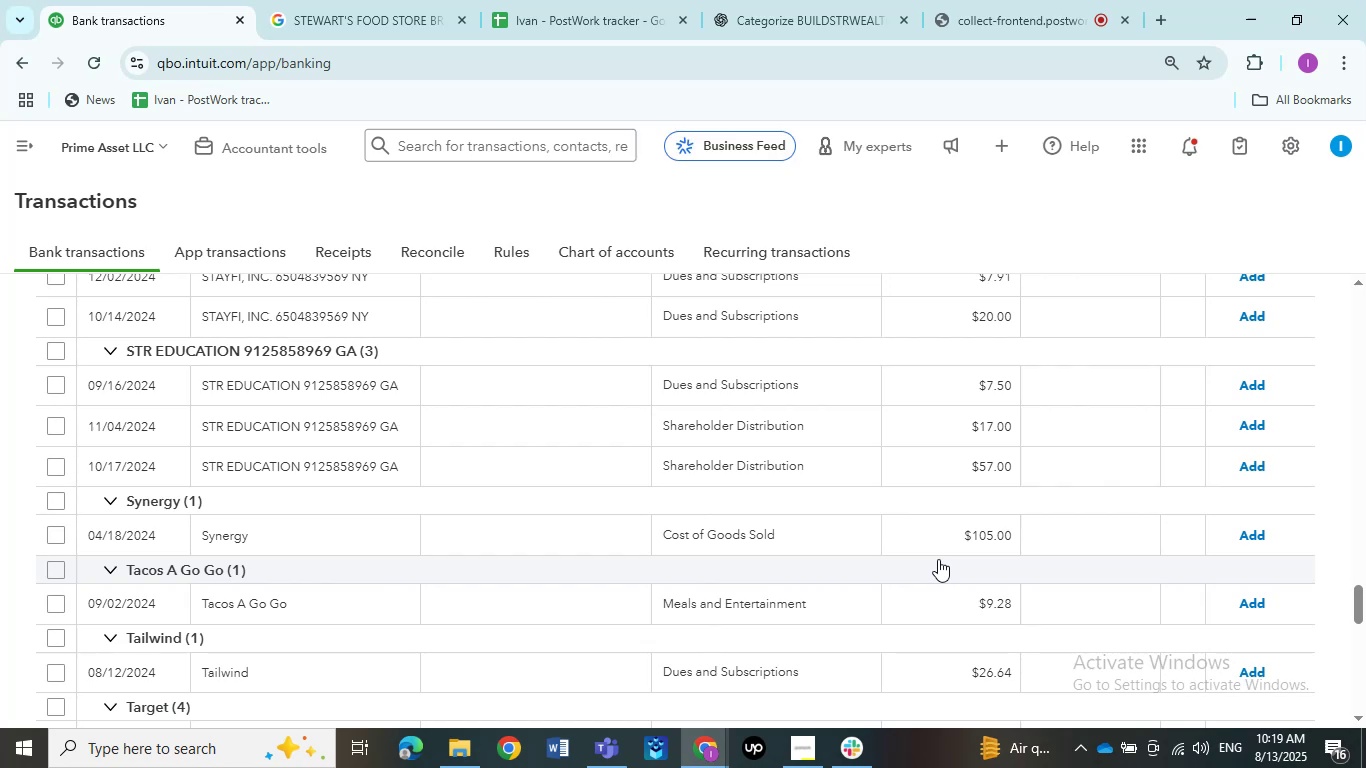 
wait(13.45)
 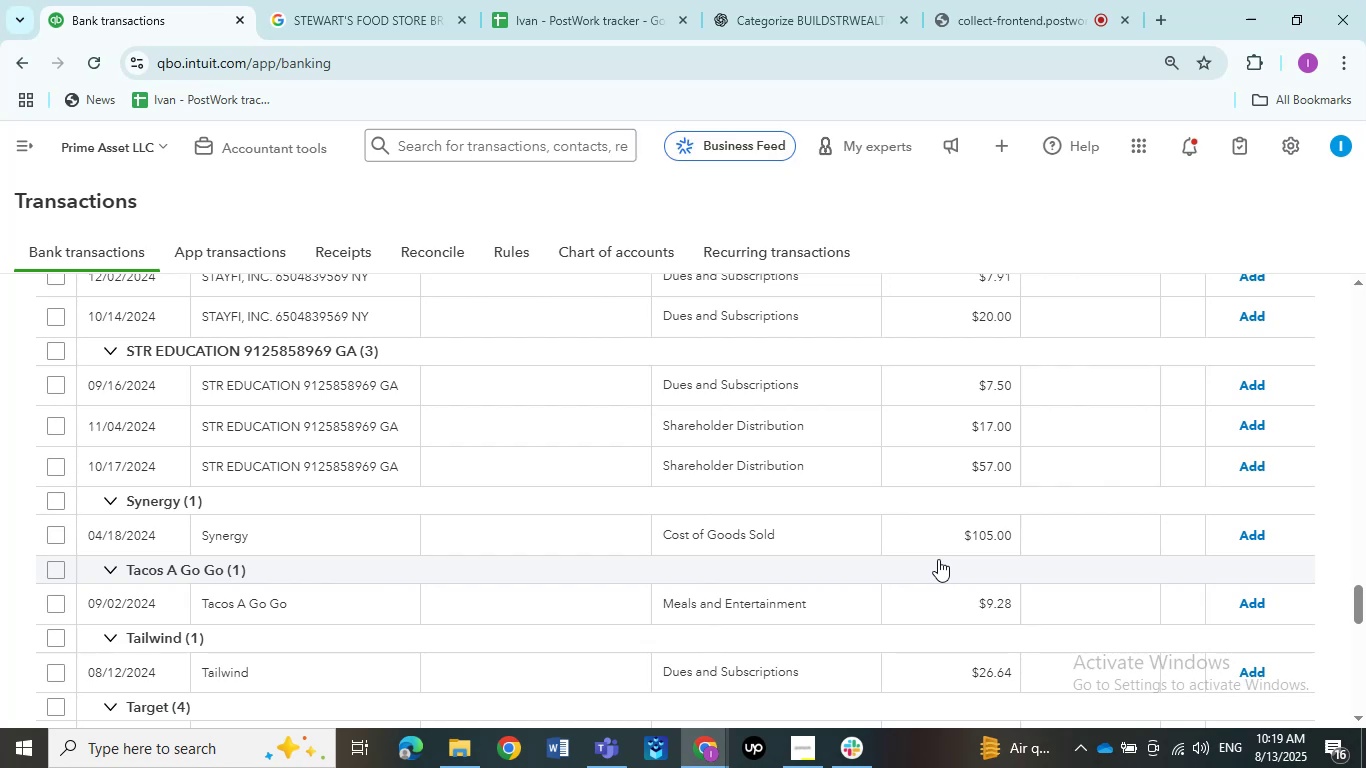 
left_click([274, 520])
 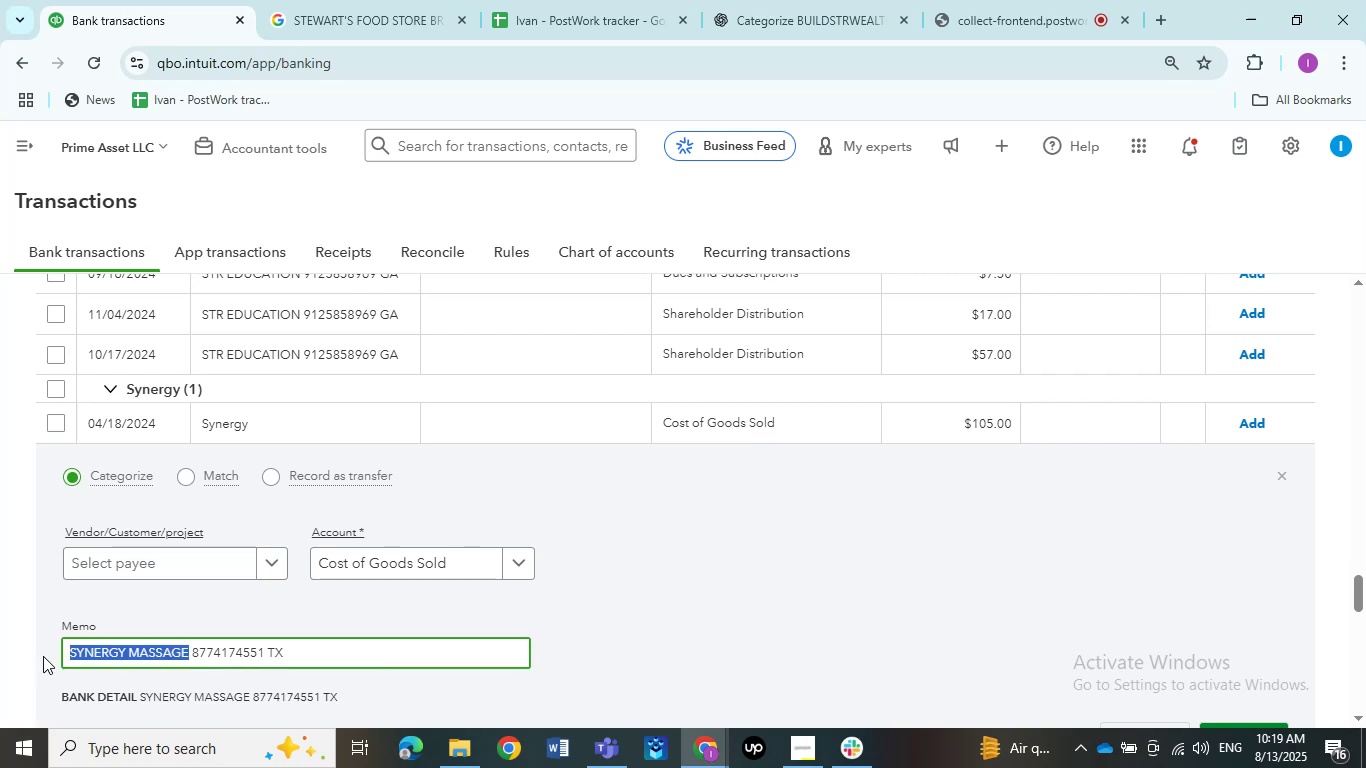 
key(Control+C)
 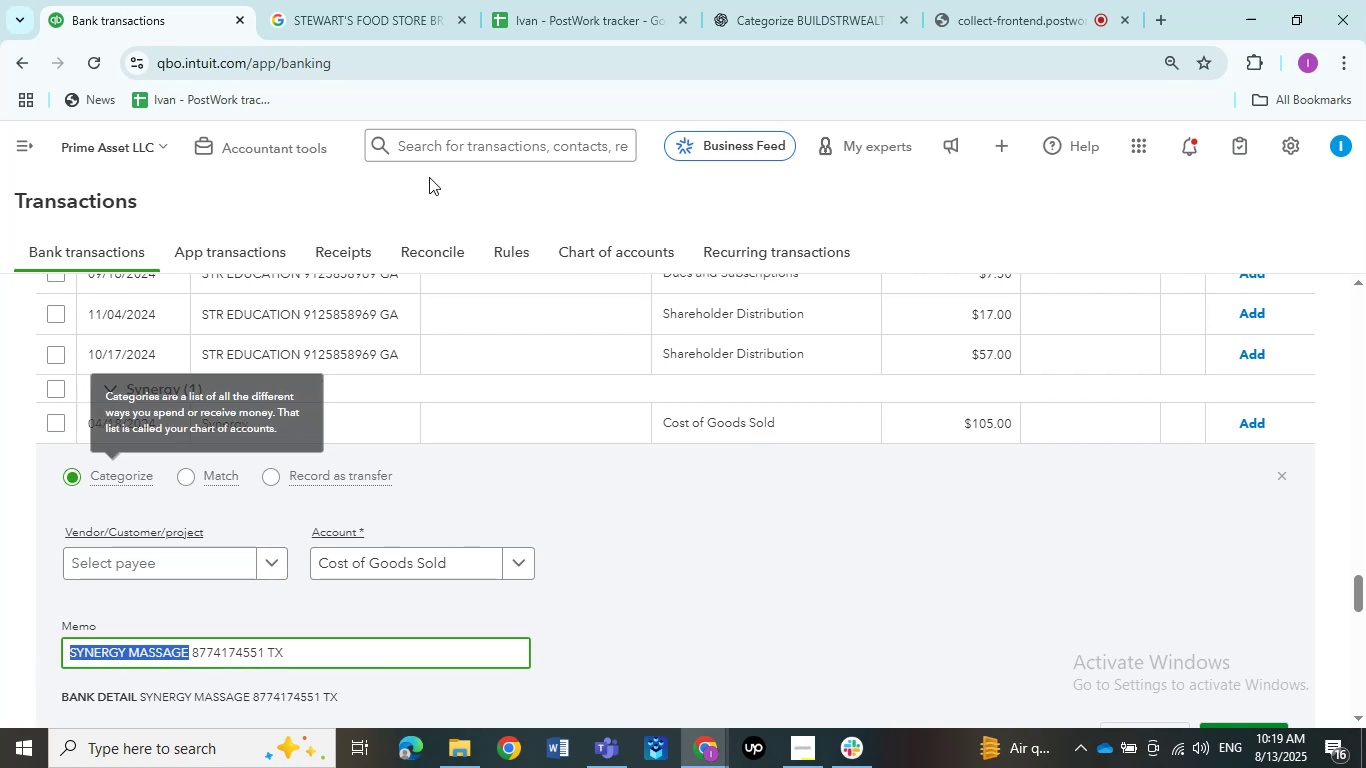 
left_click([407, 0])
 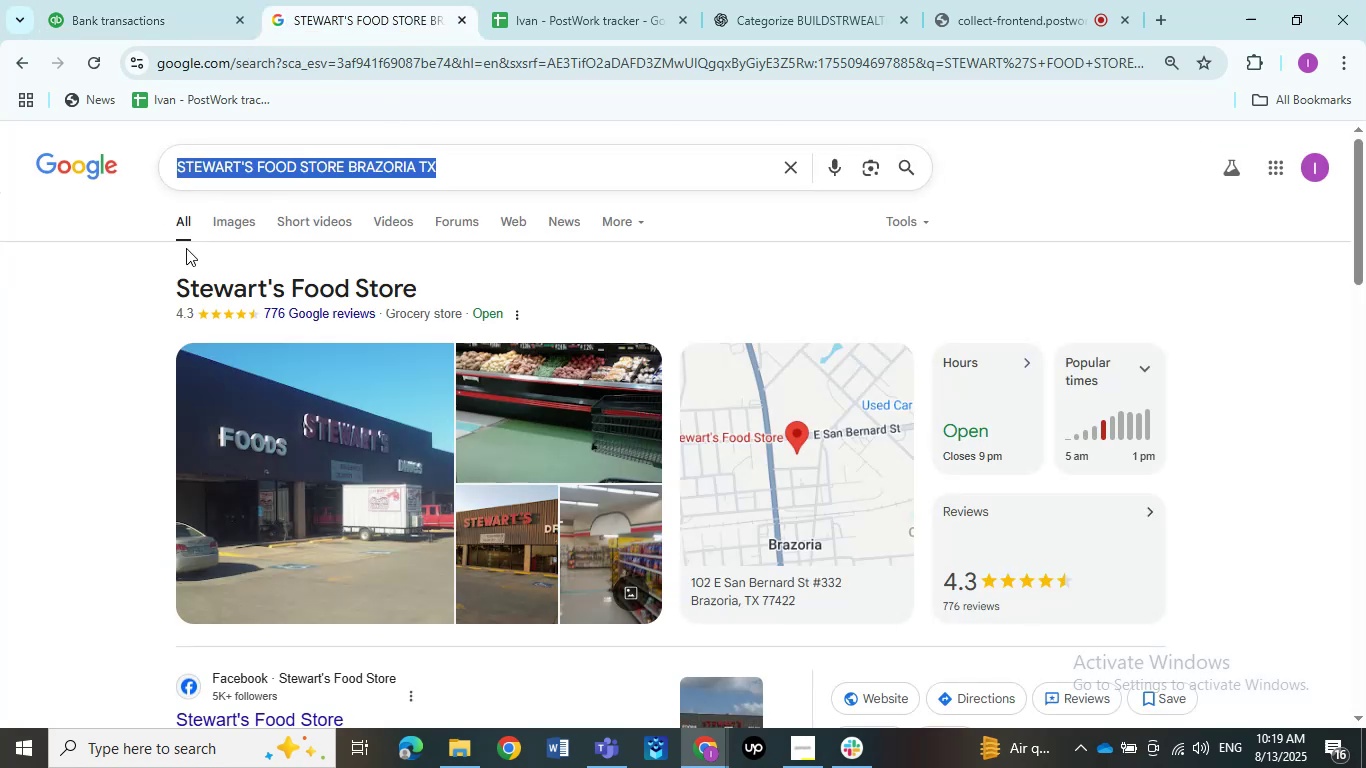 
key(Control+V)
 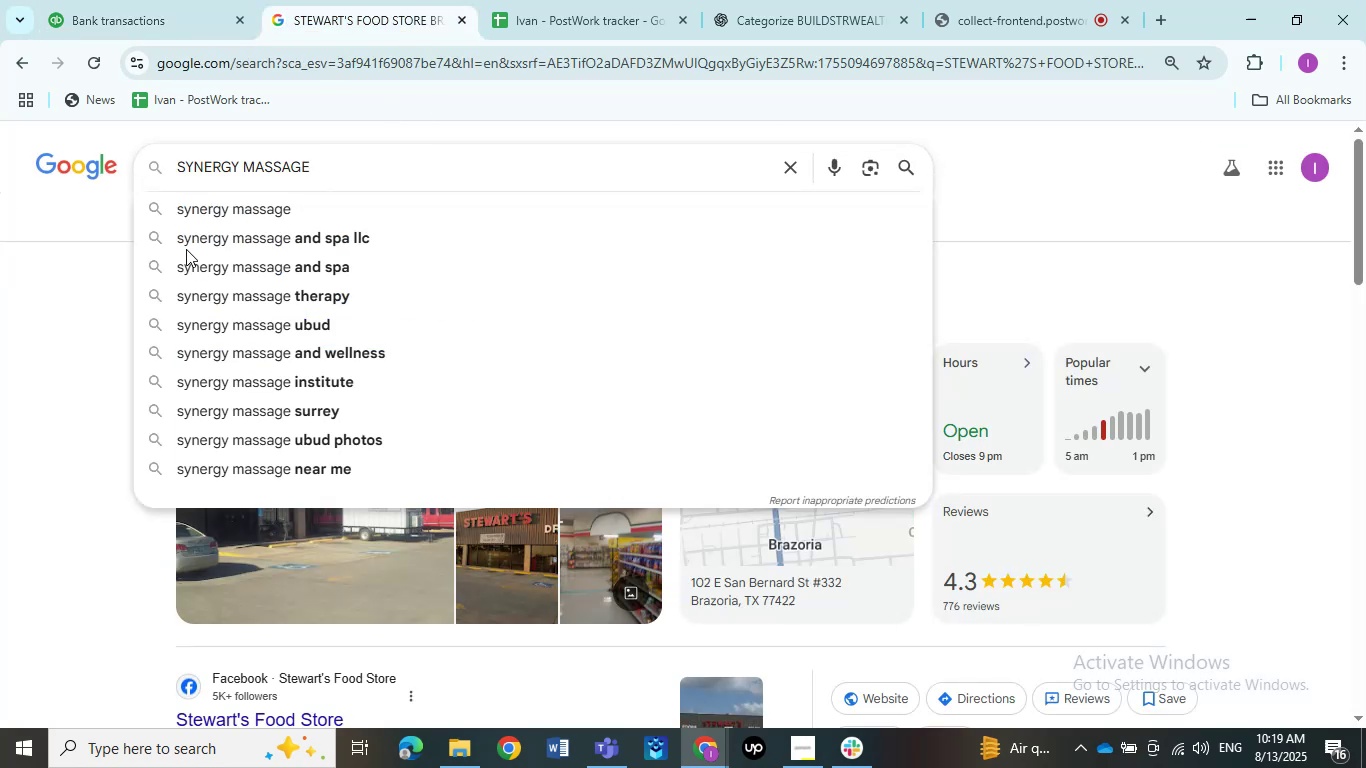 
key(Enter)
 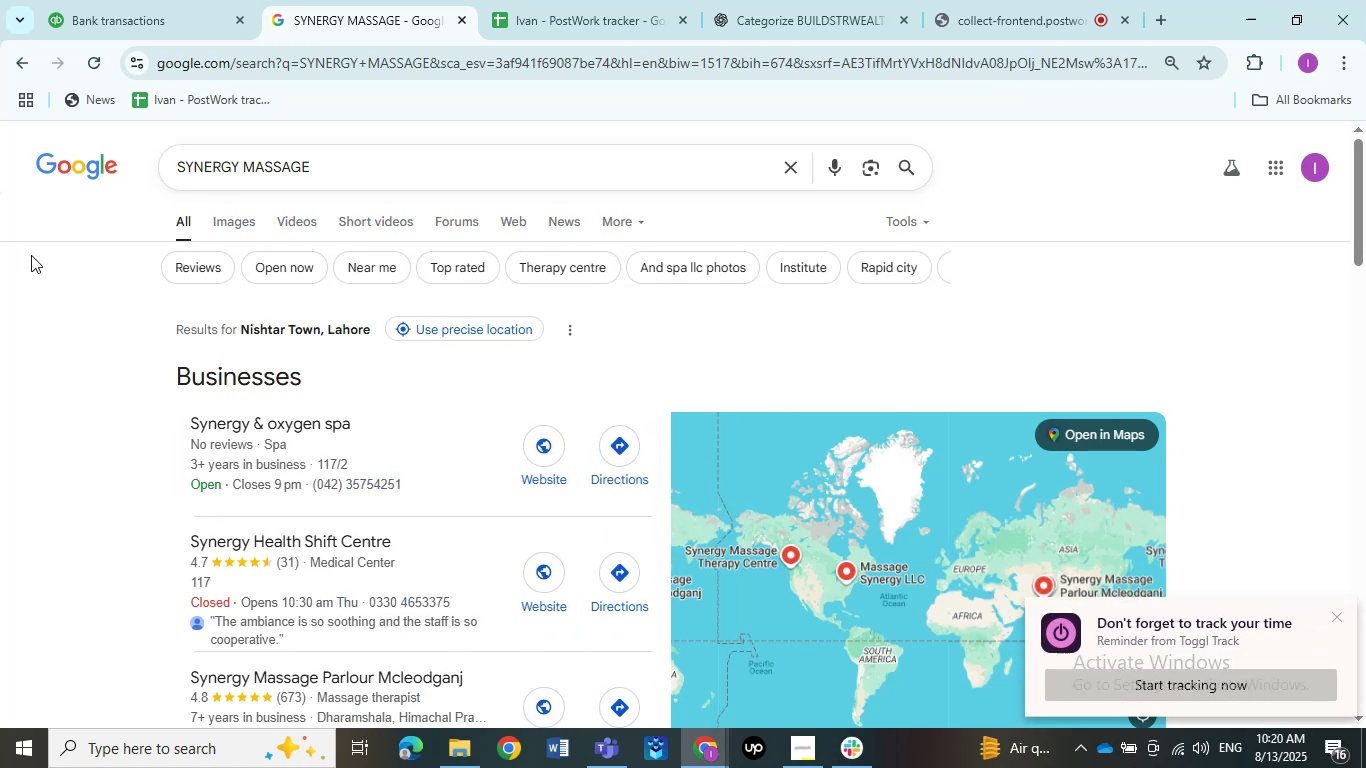 
wait(26.62)
 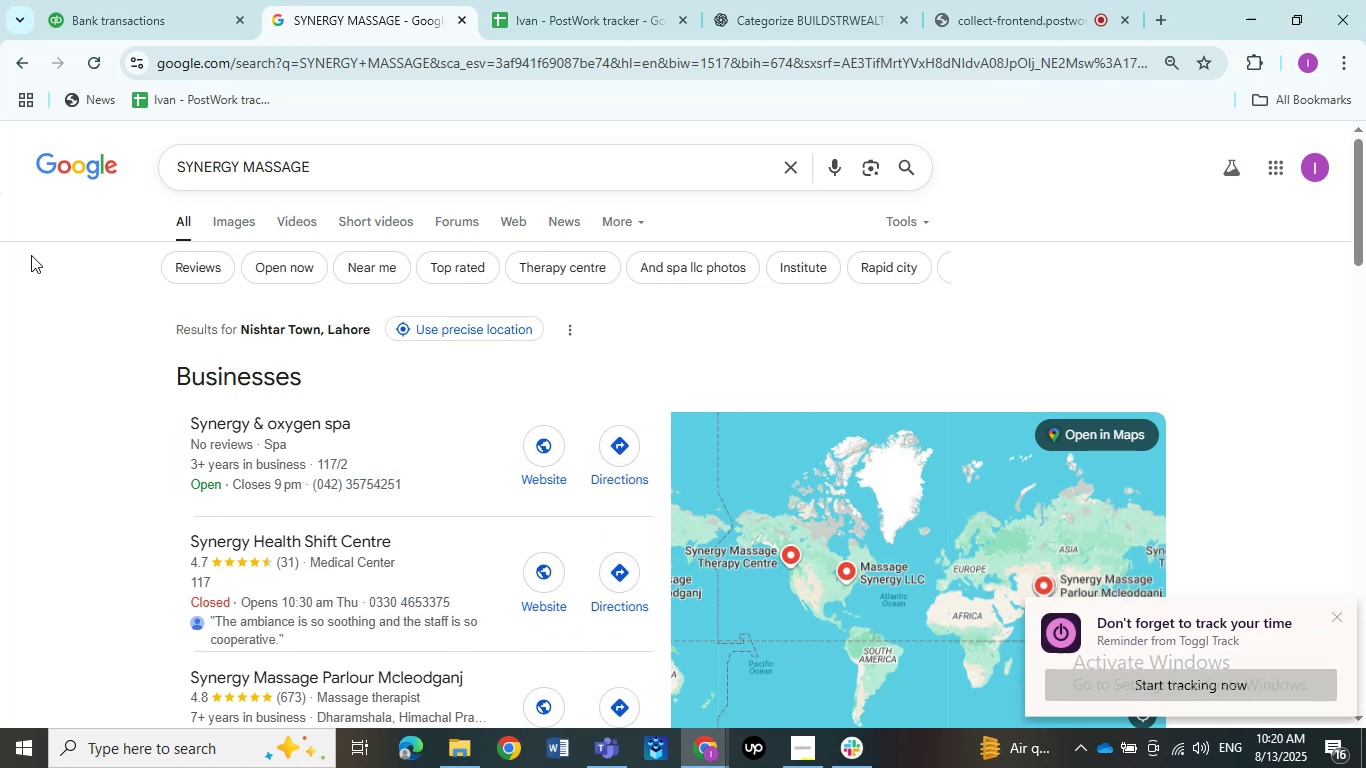 
scroll: coordinate [154, 387], scroll_direction: down, amount: 1.0
 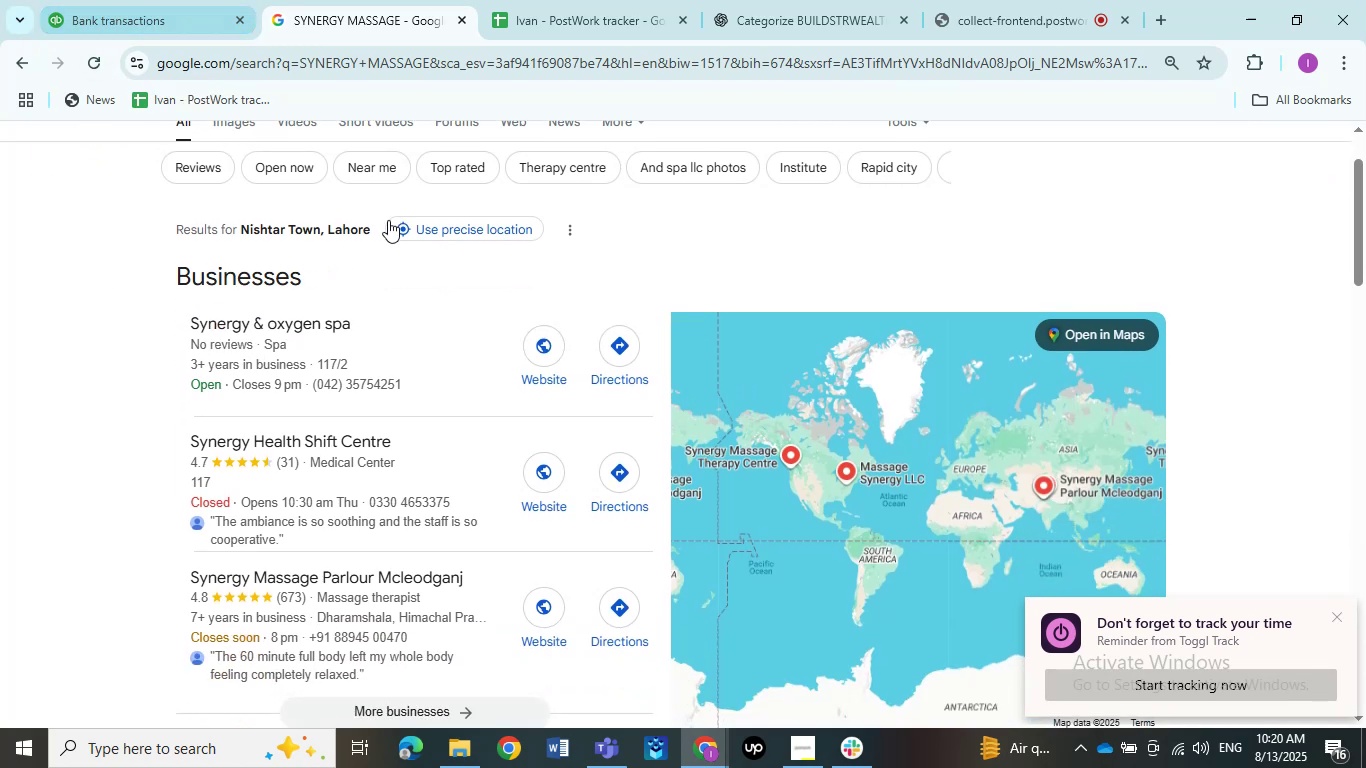 
scroll: coordinate [298, 212], scroll_direction: up, amount: 3.0
 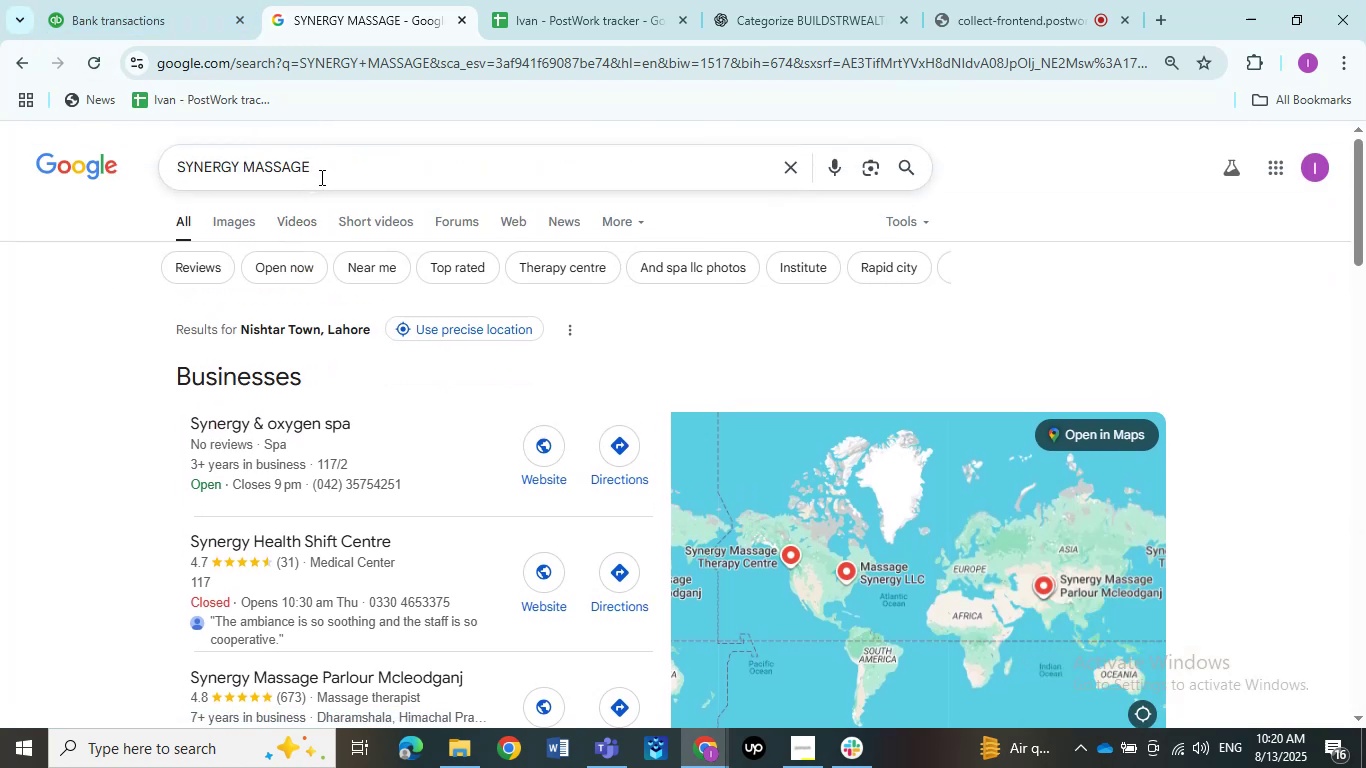 
scroll: coordinate [244, 428], scroll_direction: down, amount: 4.0
 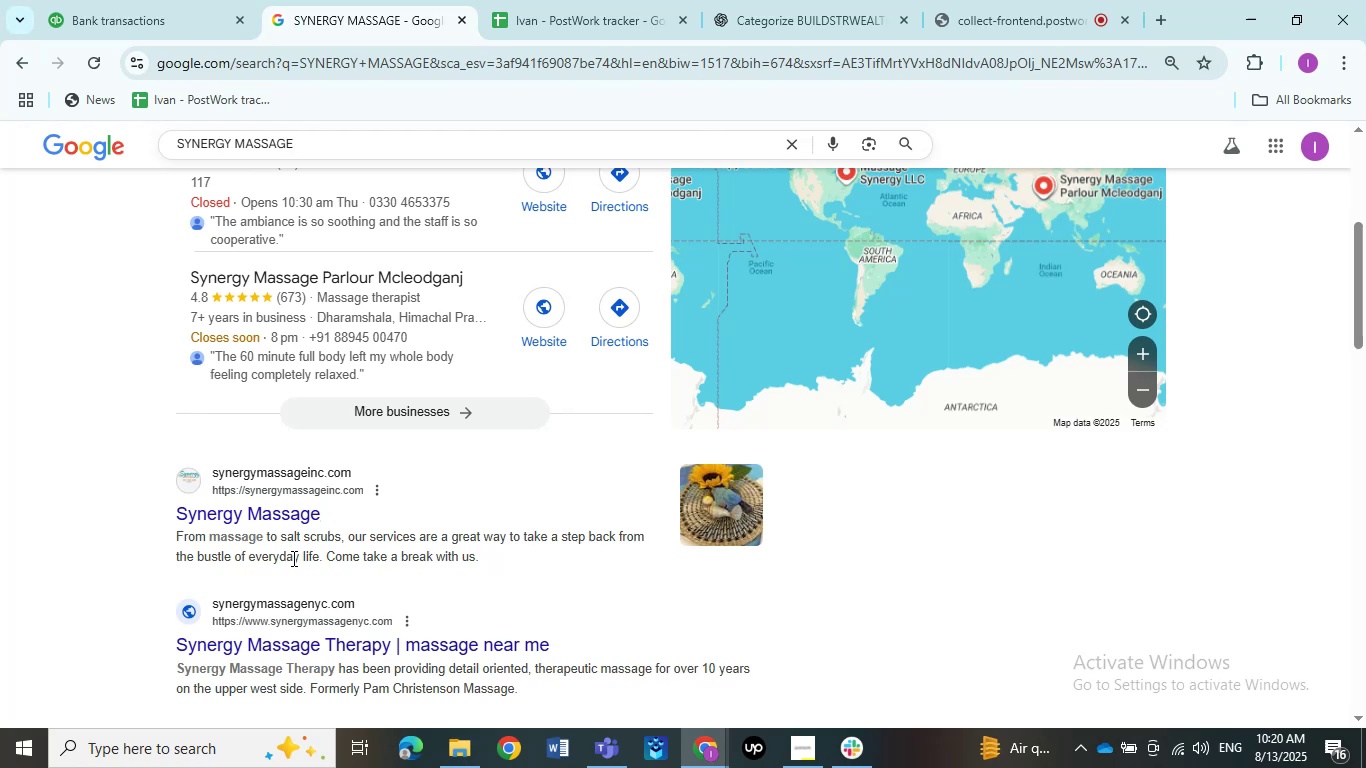 
wait(28.7)
 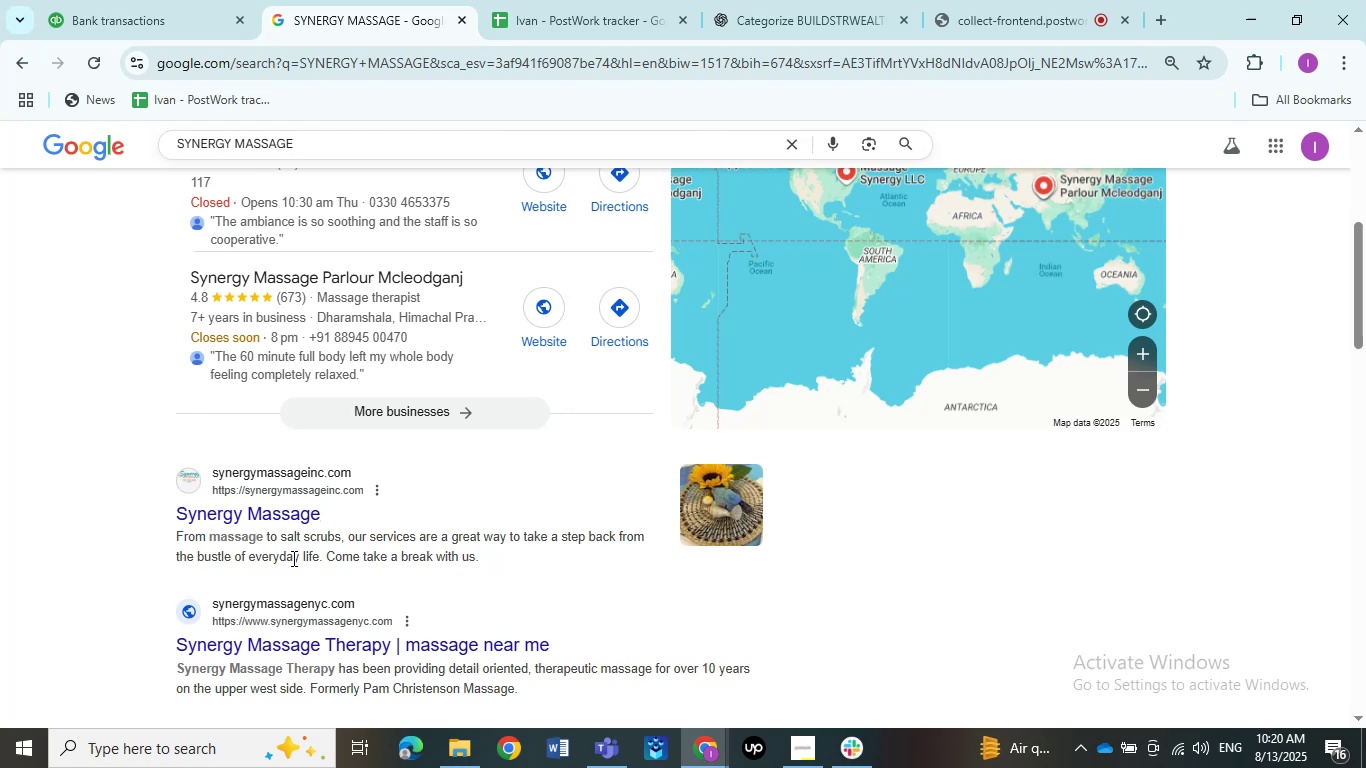 
scroll: coordinate [299, 579], scroll_direction: down, amount: 4.0
 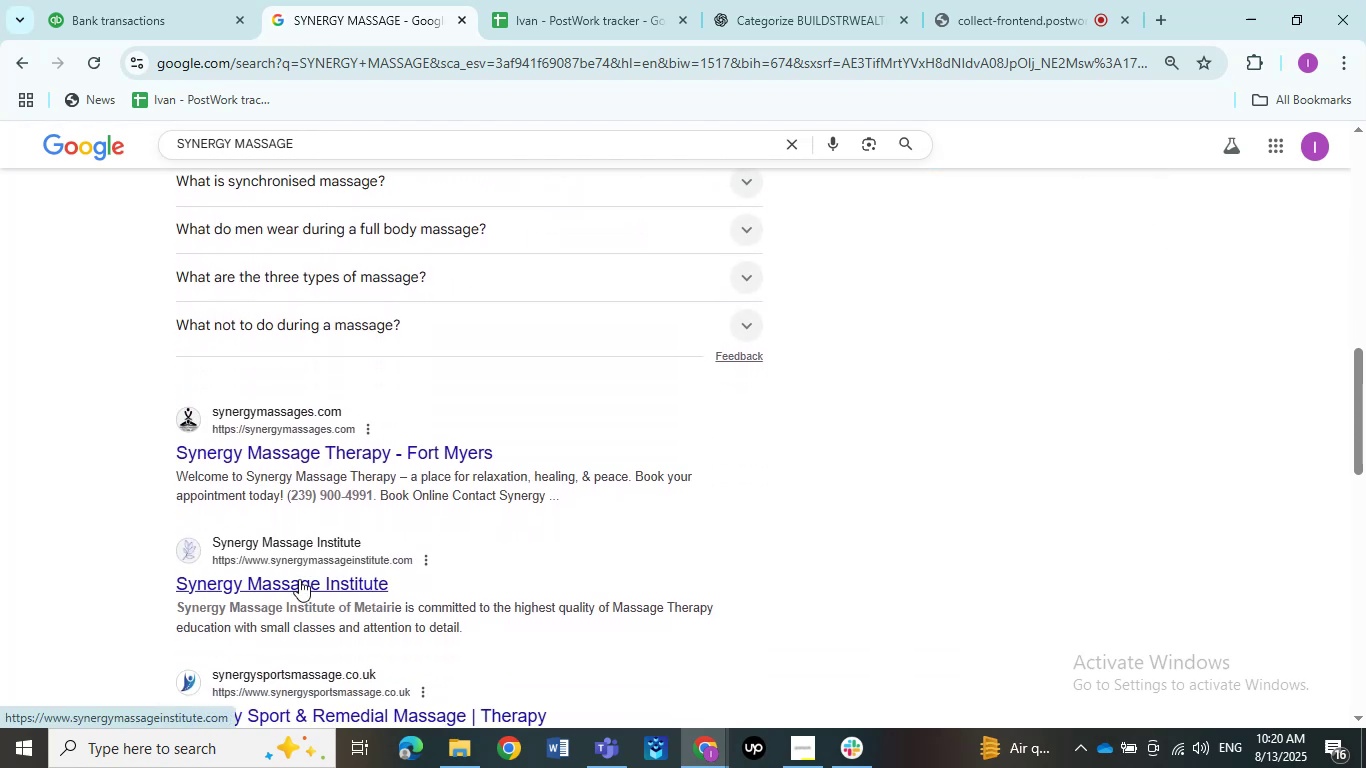 
scroll: coordinate [426, 303], scroll_direction: up, amount: 4.0
 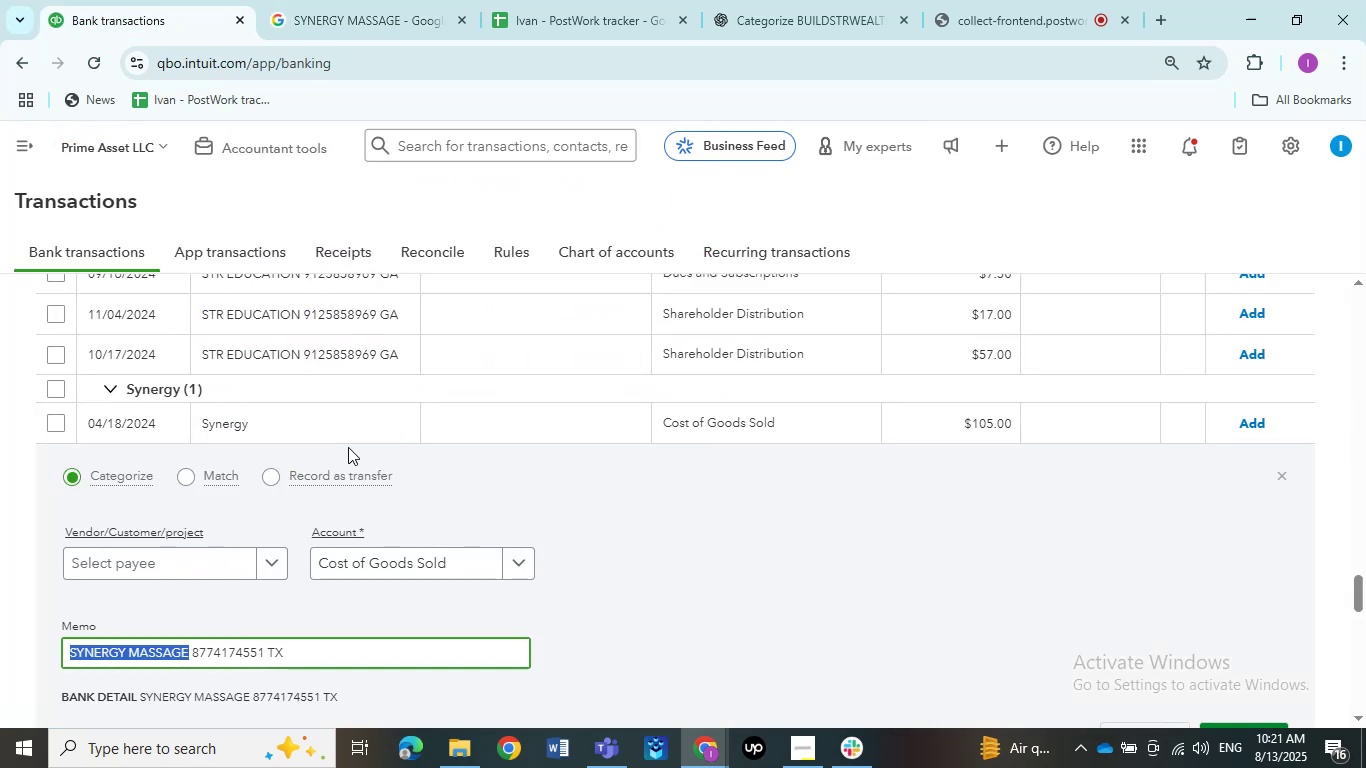 
scroll: coordinate [348, 447], scroll_direction: down, amount: 5.0
 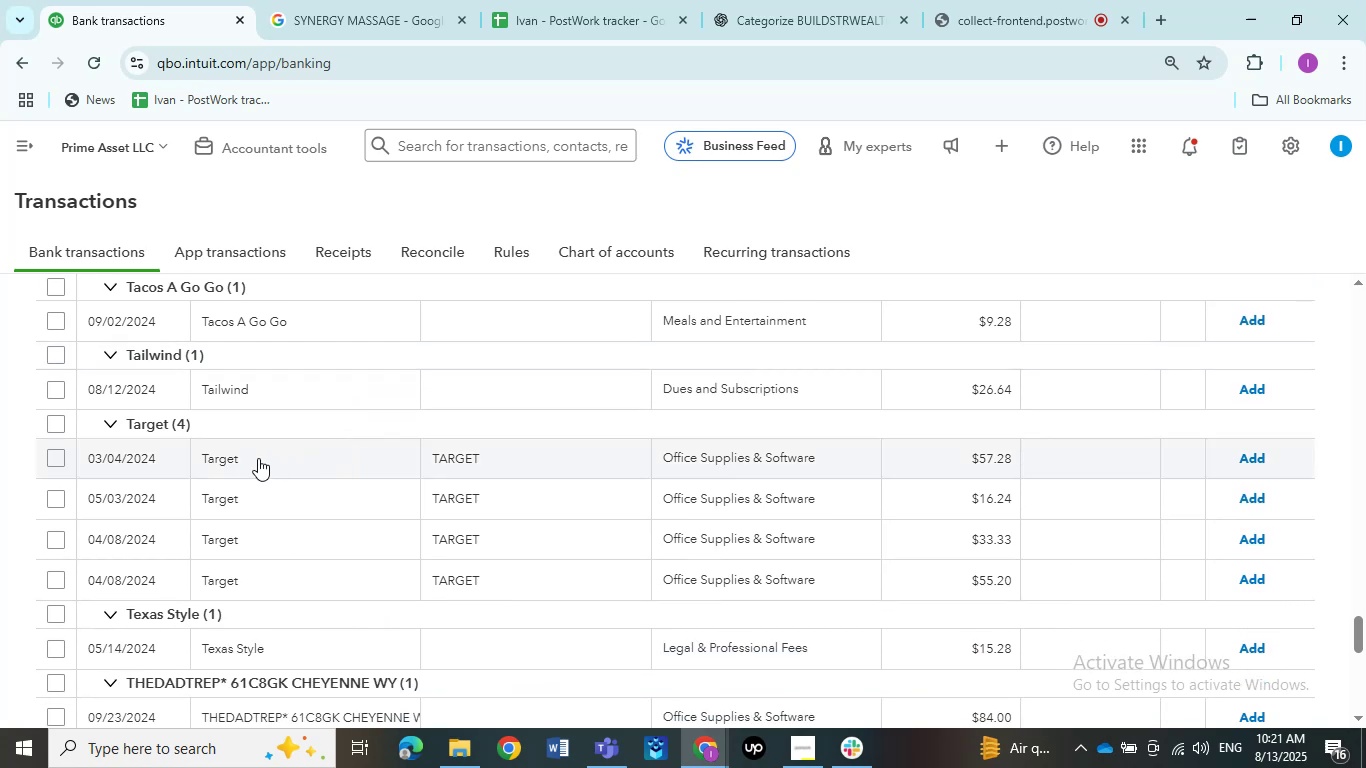 
left_click([258, 458])
 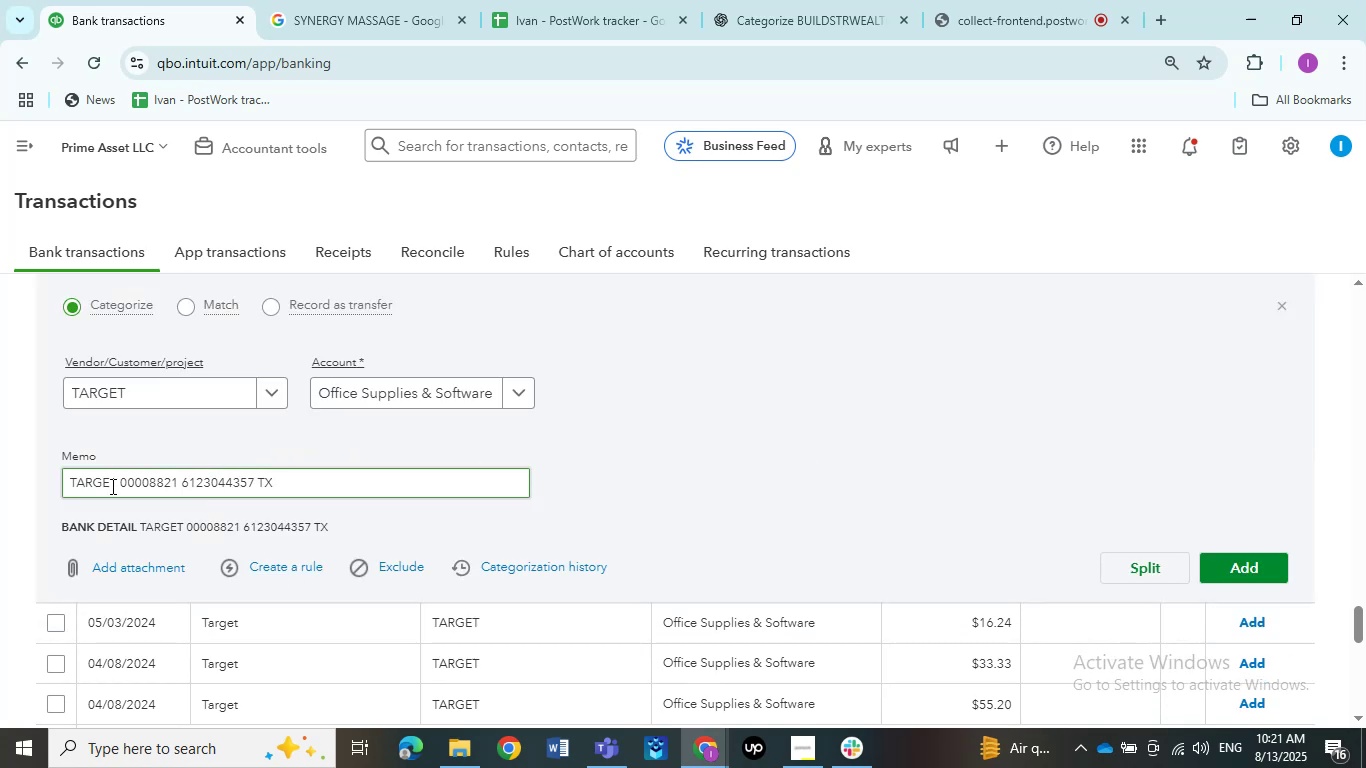 
left_click_drag(start_coordinate=[116, 486], to_coordinate=[14, 491])
 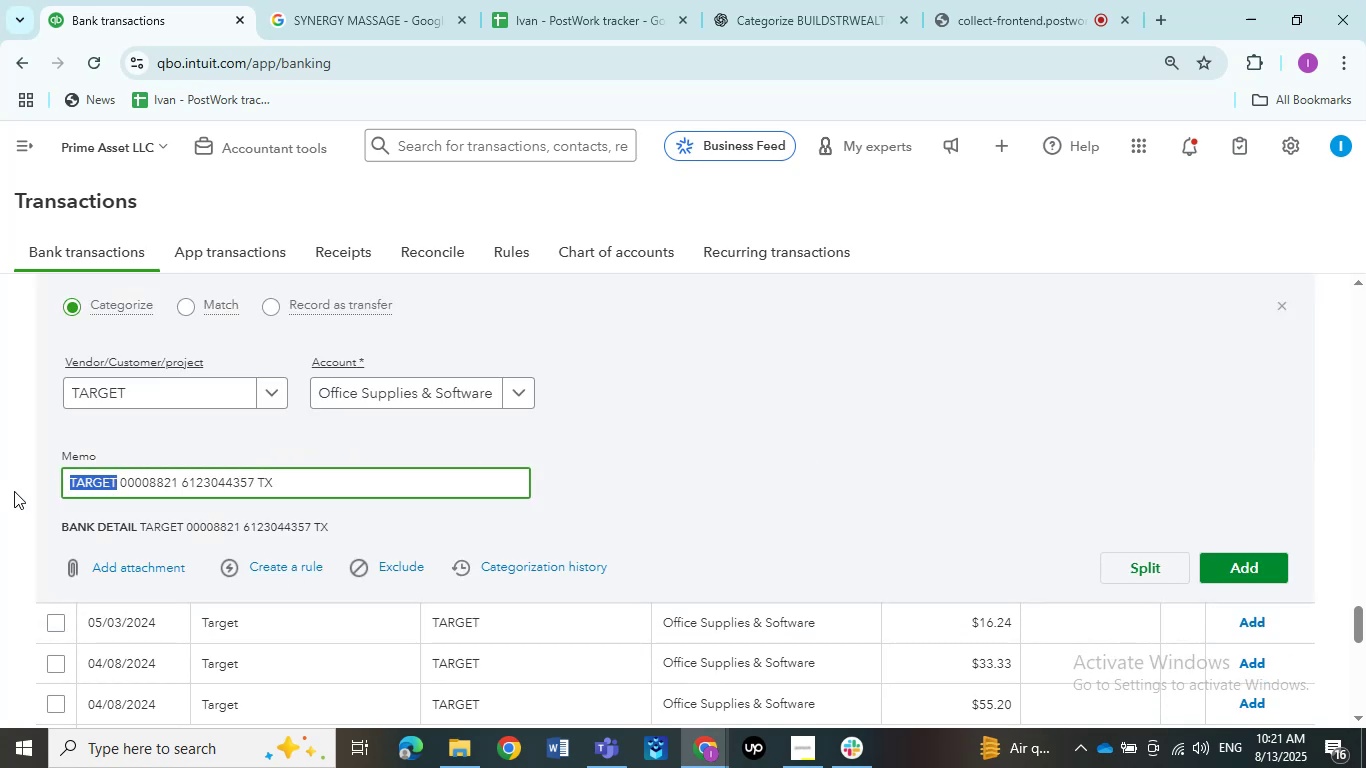 
double_click([14, 491])
 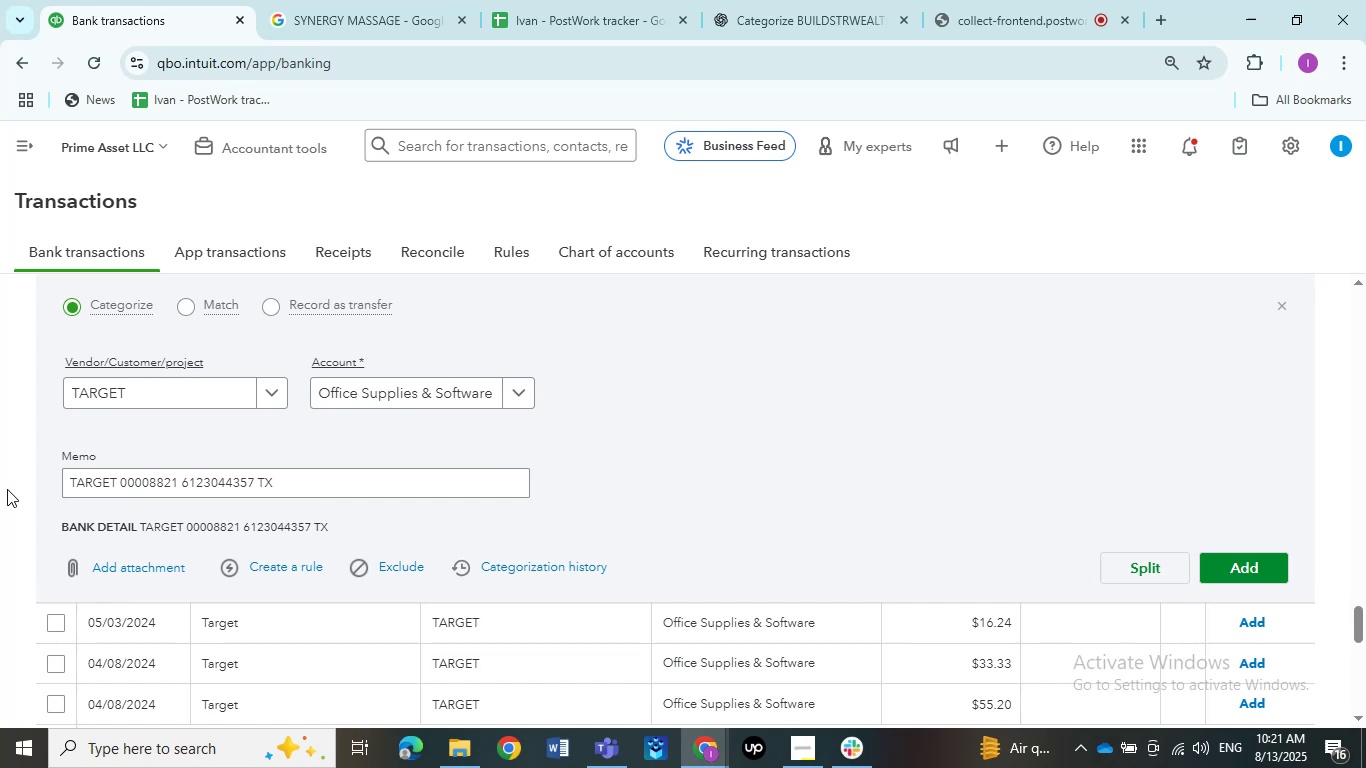 
key(Control+C)
 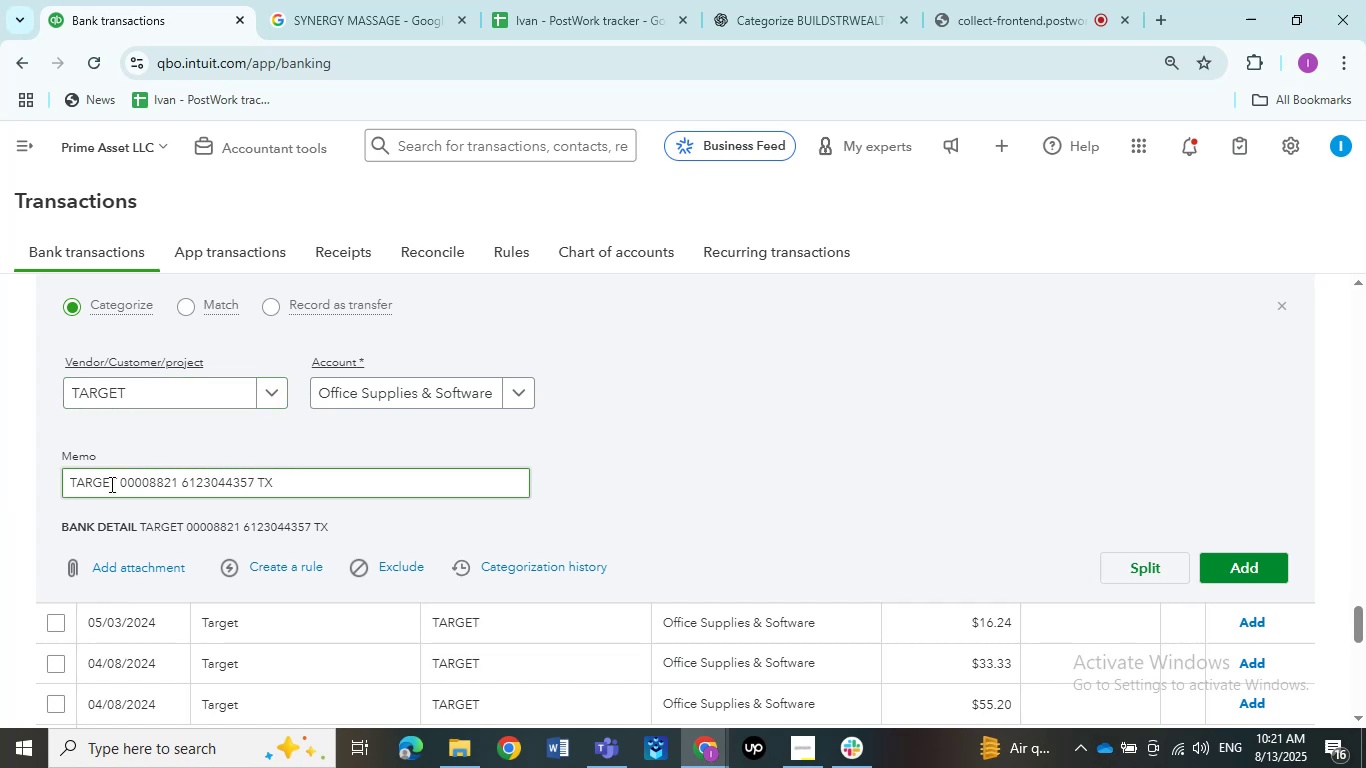 
left_click_drag(start_coordinate=[117, 484], to_coordinate=[45, 477])
 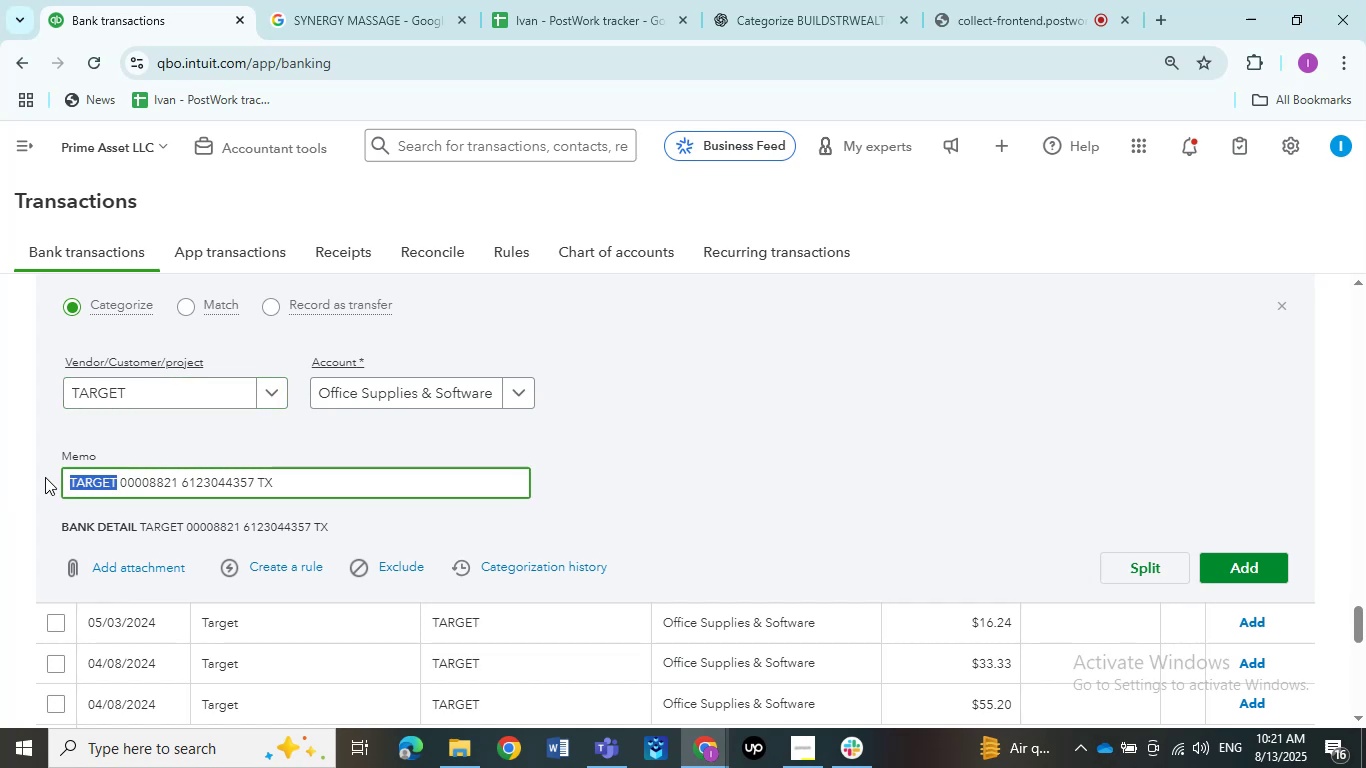 
key(Control+C)
 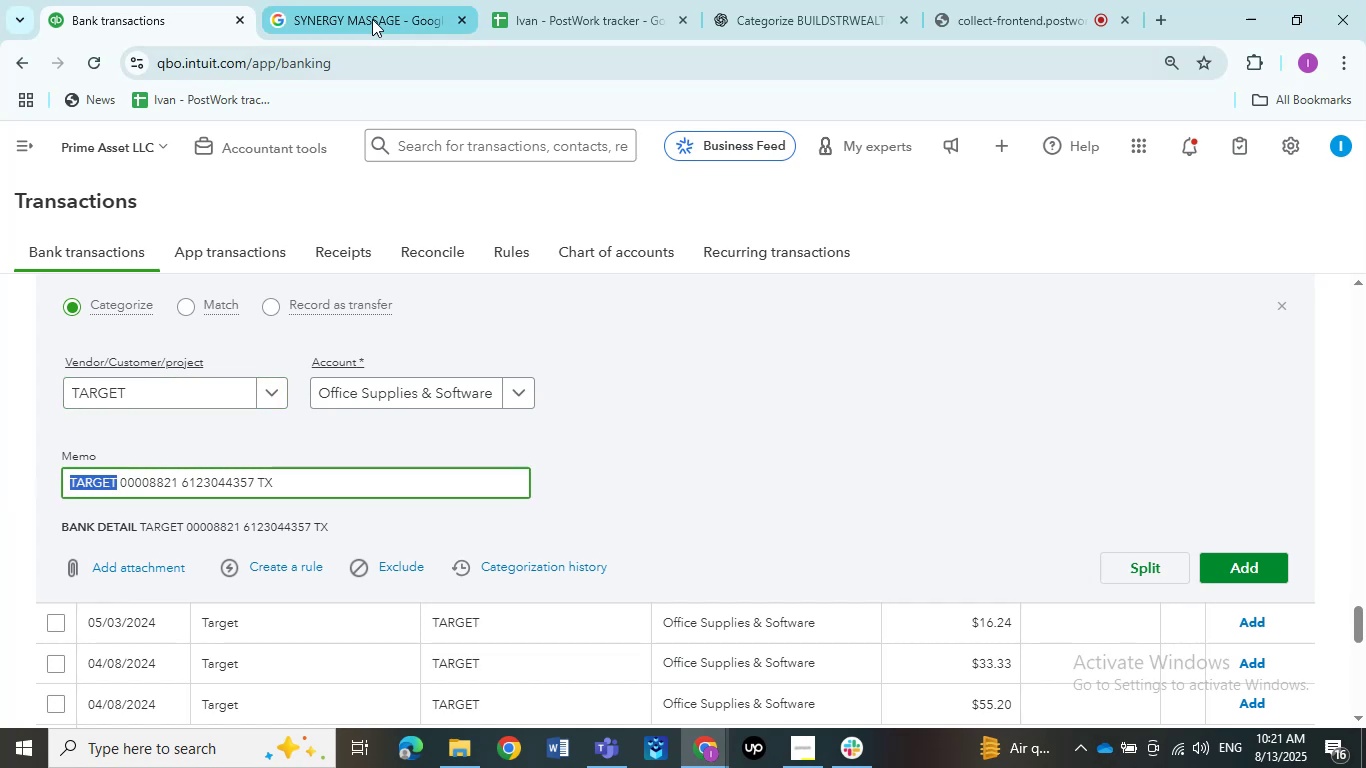 
left_click([370, 18])
 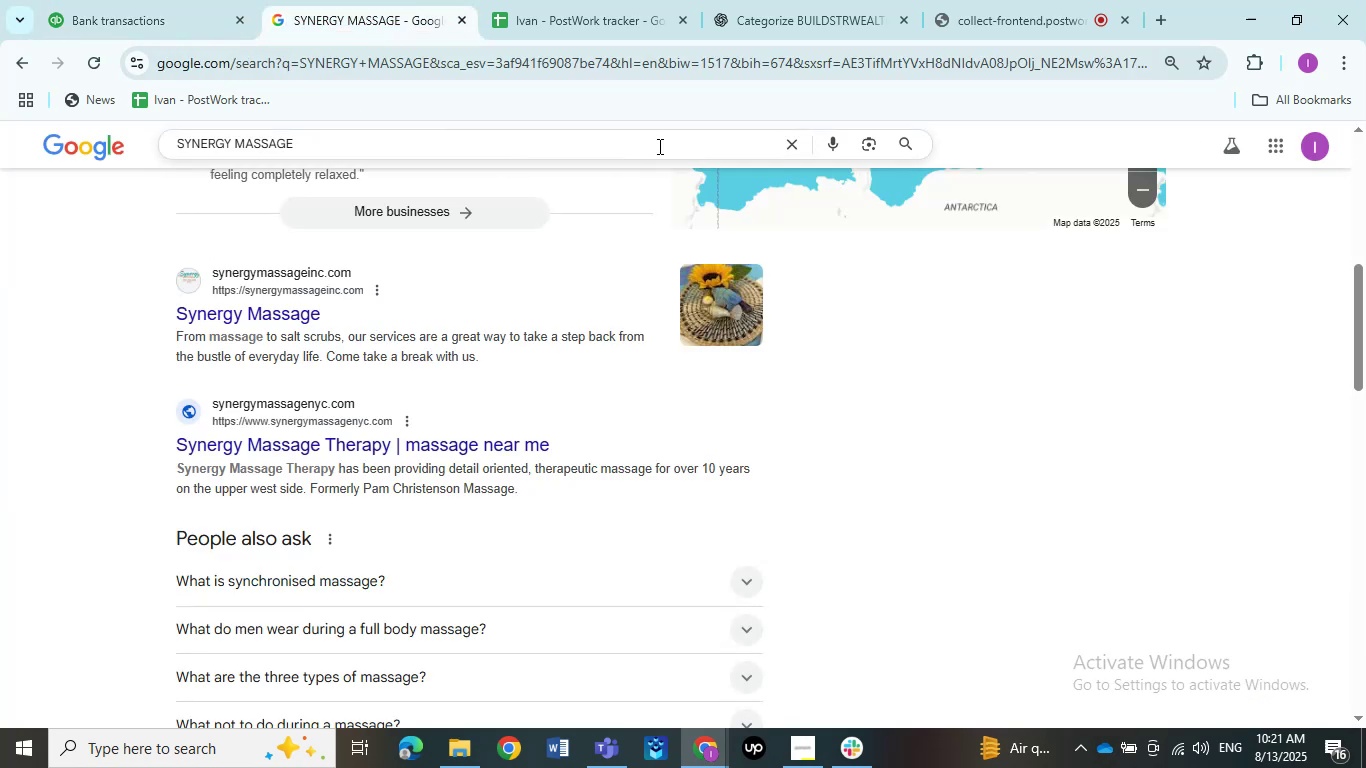 
scroll: coordinate [690, 161], scroll_direction: up, amount: 3.0
 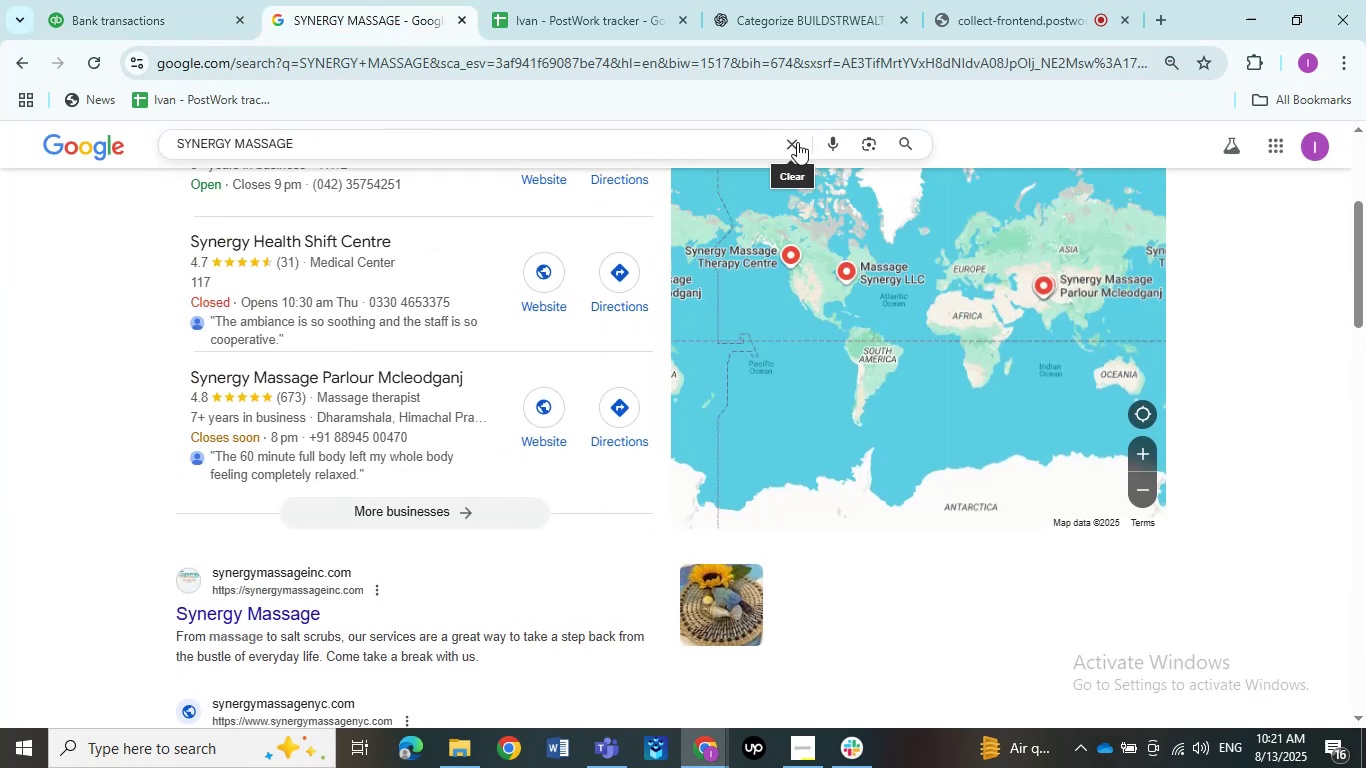 
left_click([789, 143])
 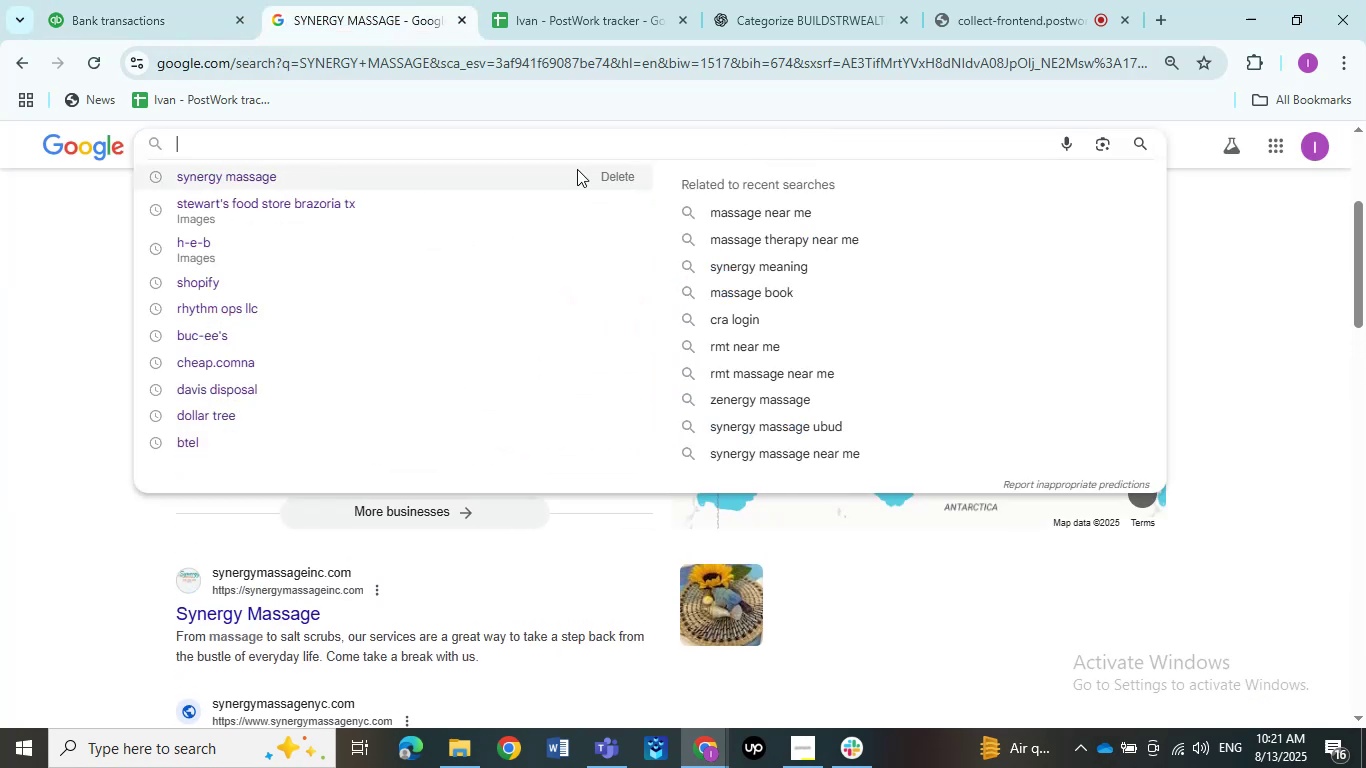 
scroll: coordinate [294, 212], scroll_direction: up, amount: 10.0
 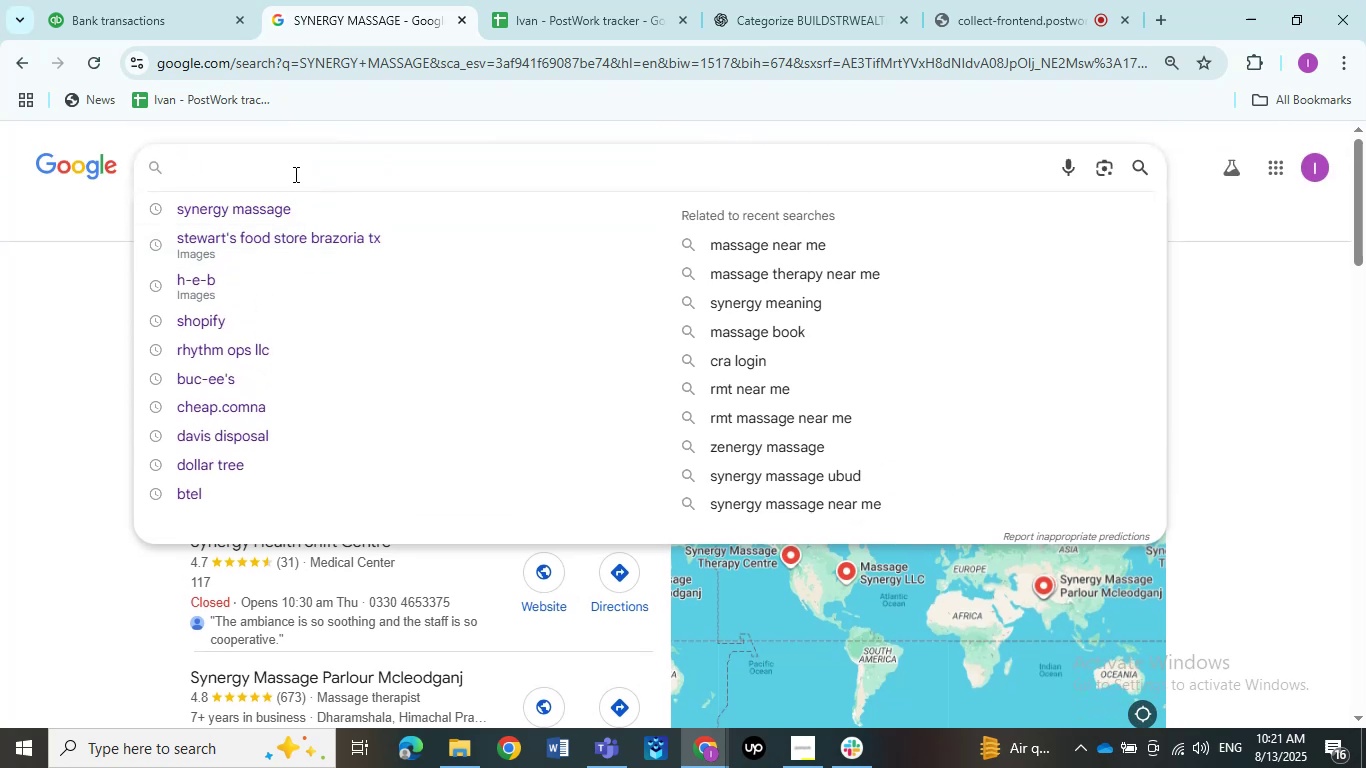 
left_click([294, 173])
 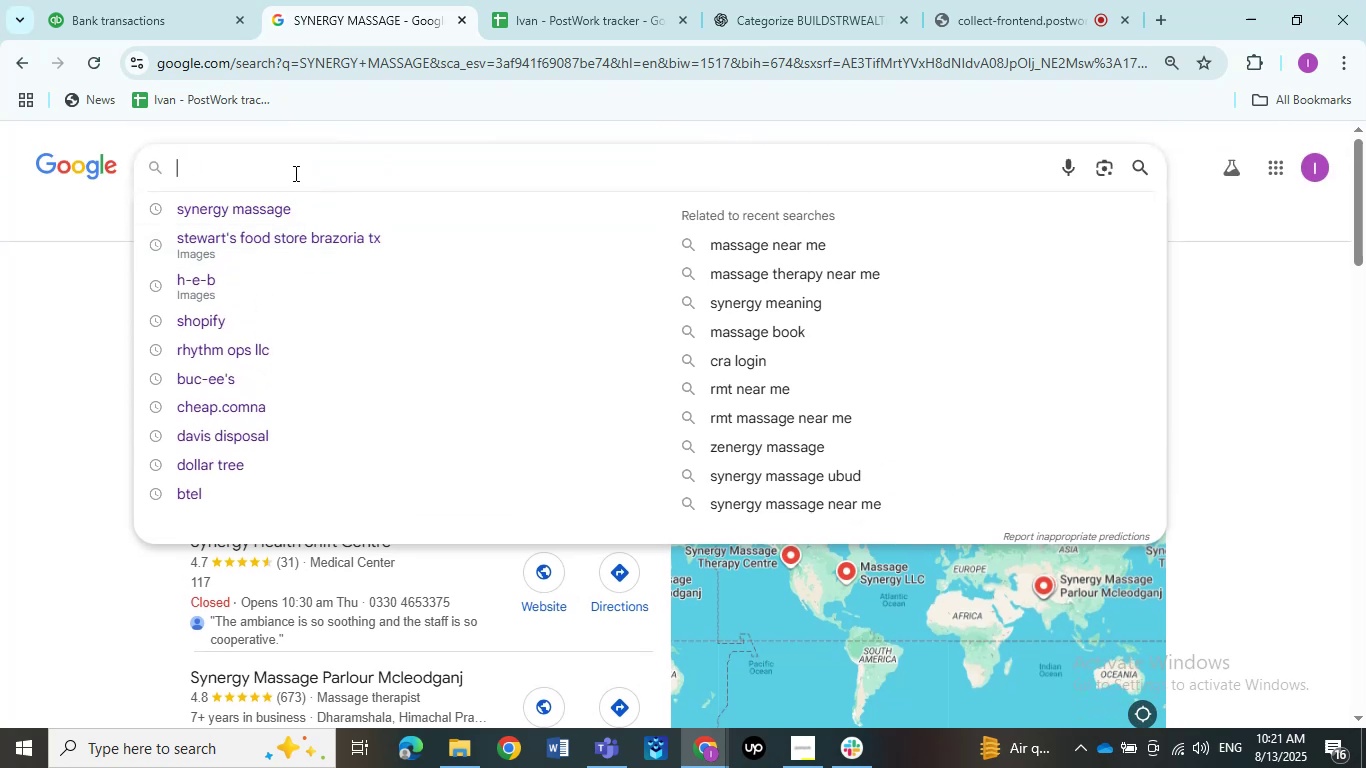 
key(Control+V)
 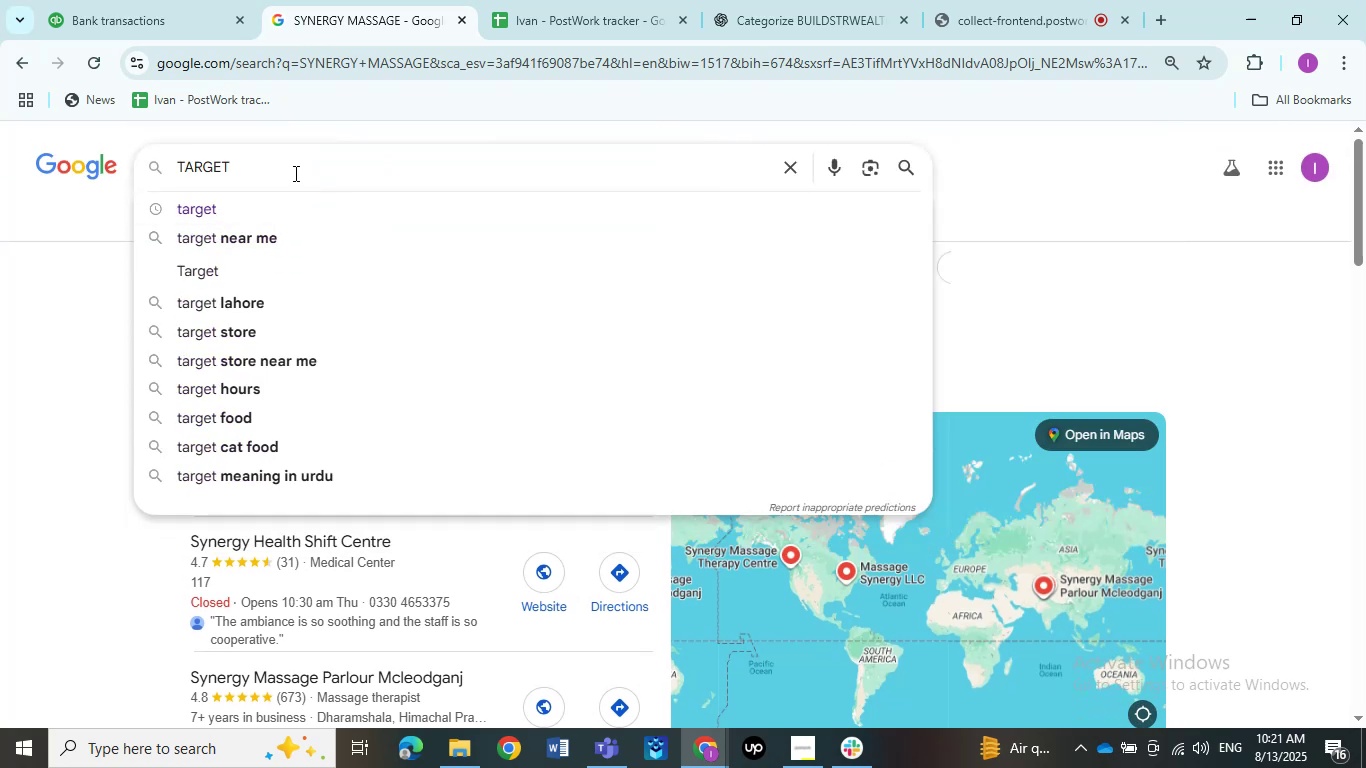 
key(NumpadEnter)
 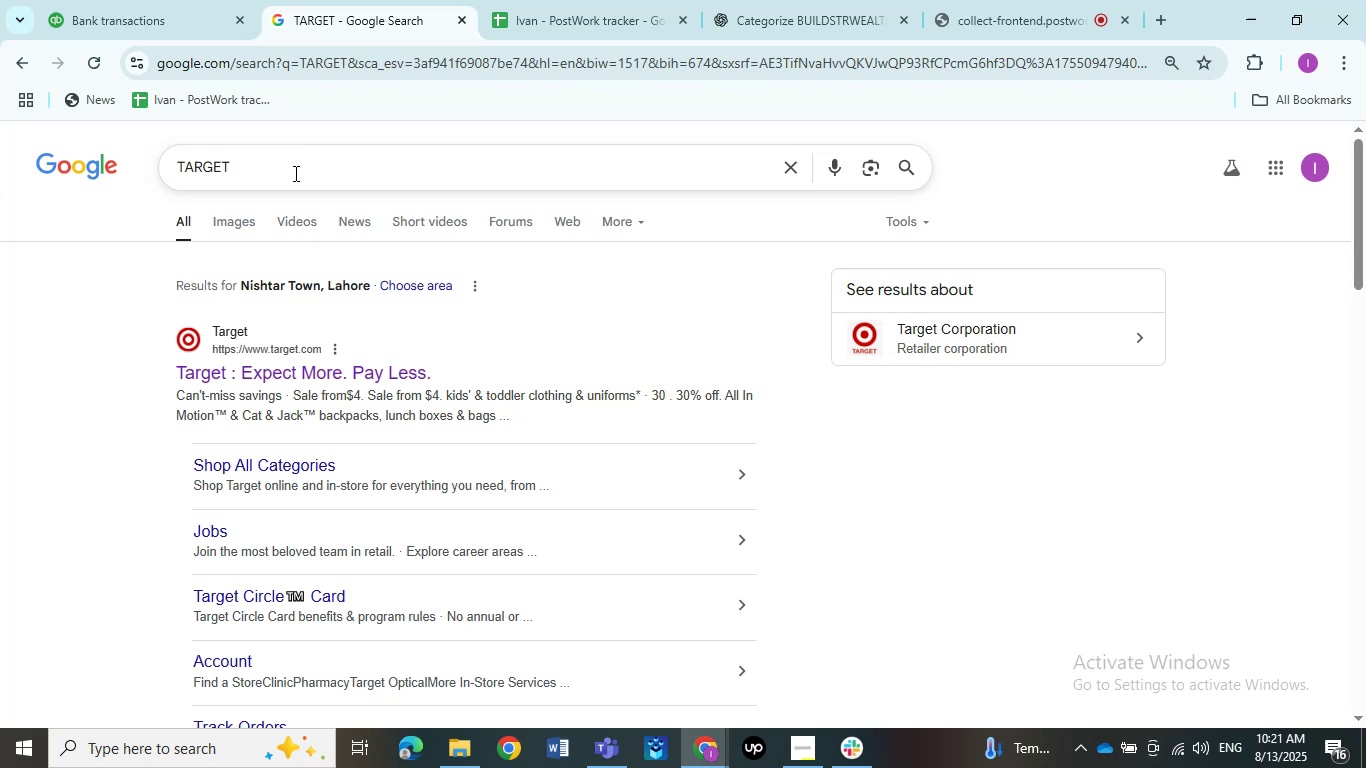 
wait(24.63)
 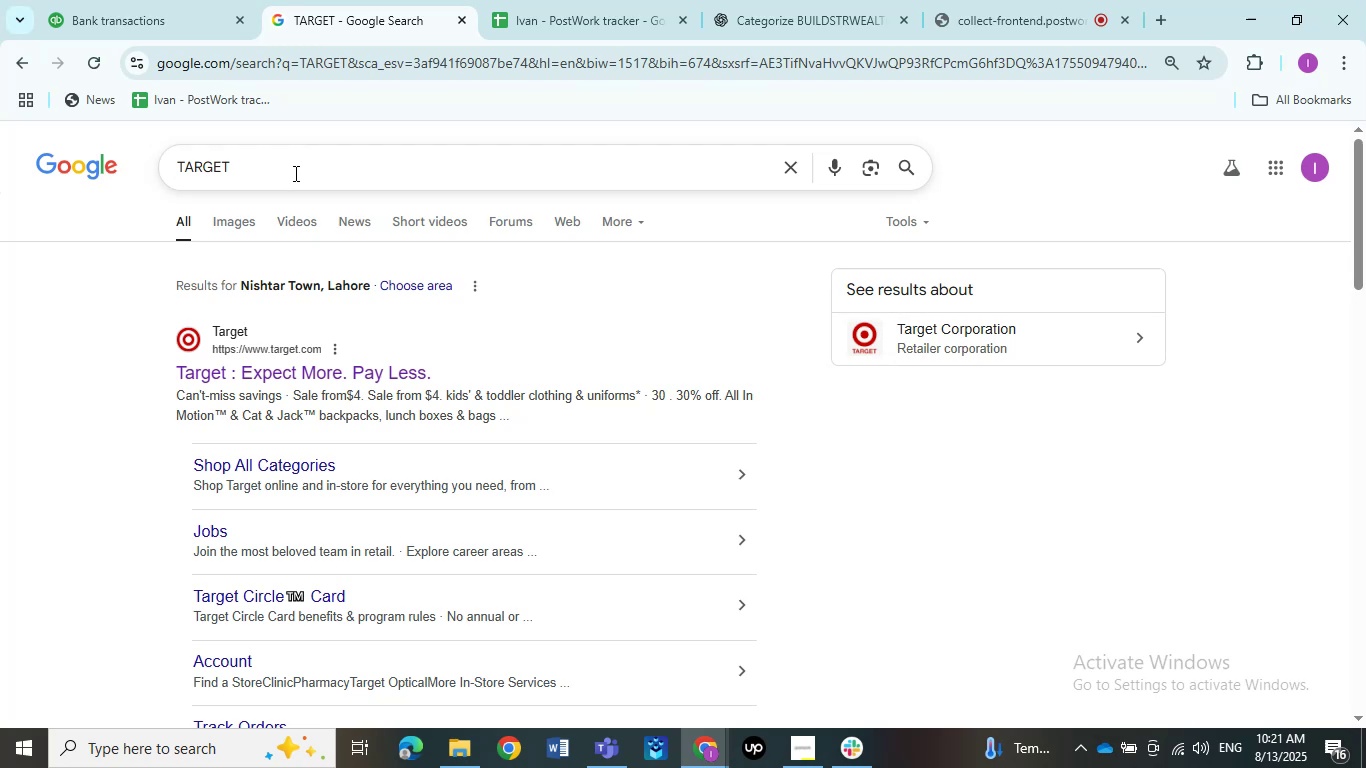 
left_click([97, 9])
 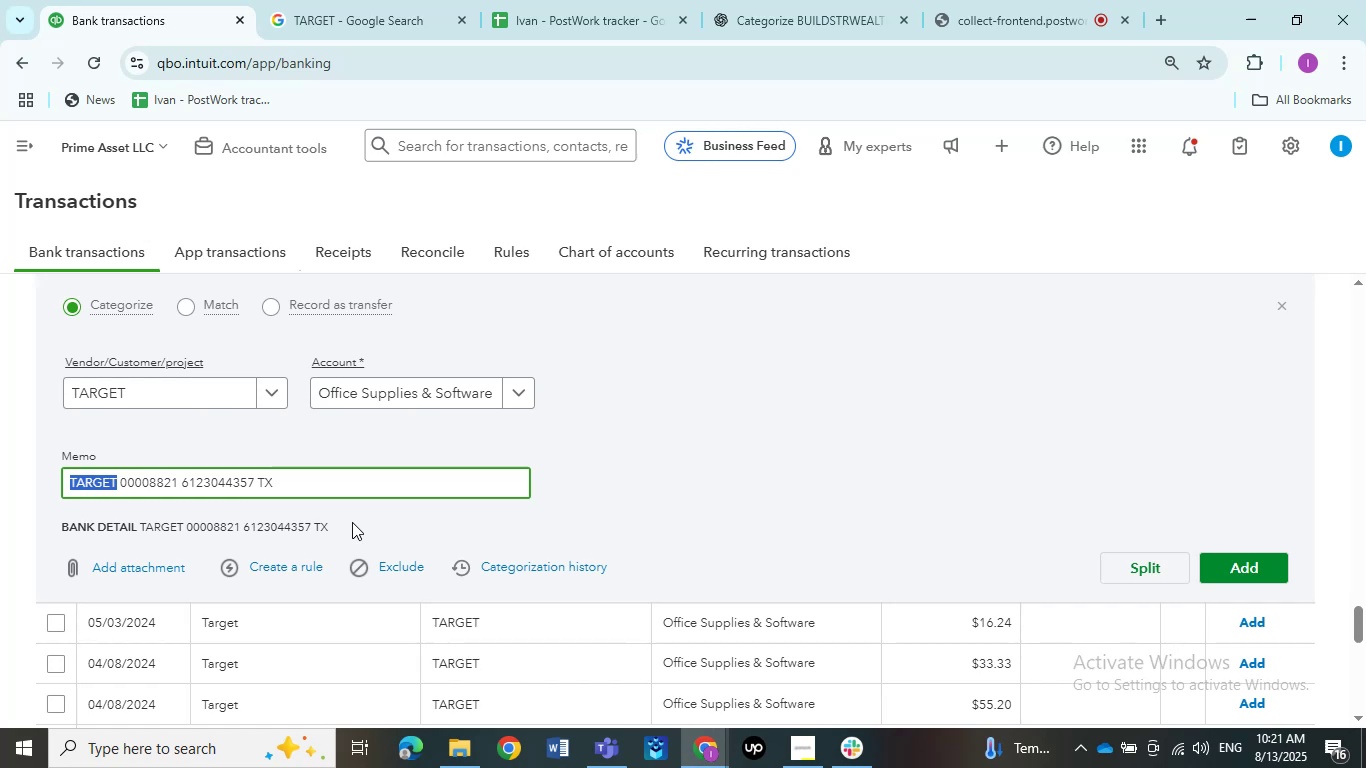 
left_click([356, 12])
 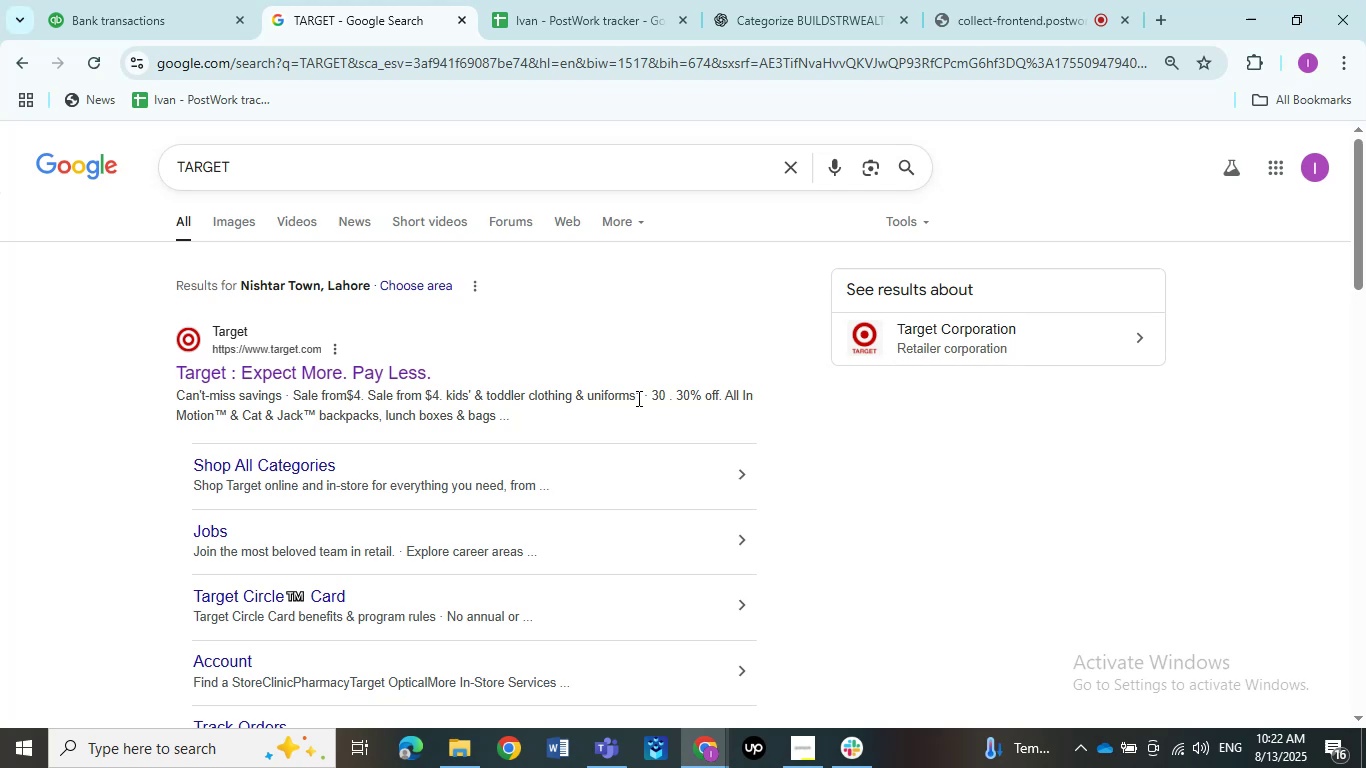 
wait(13.46)
 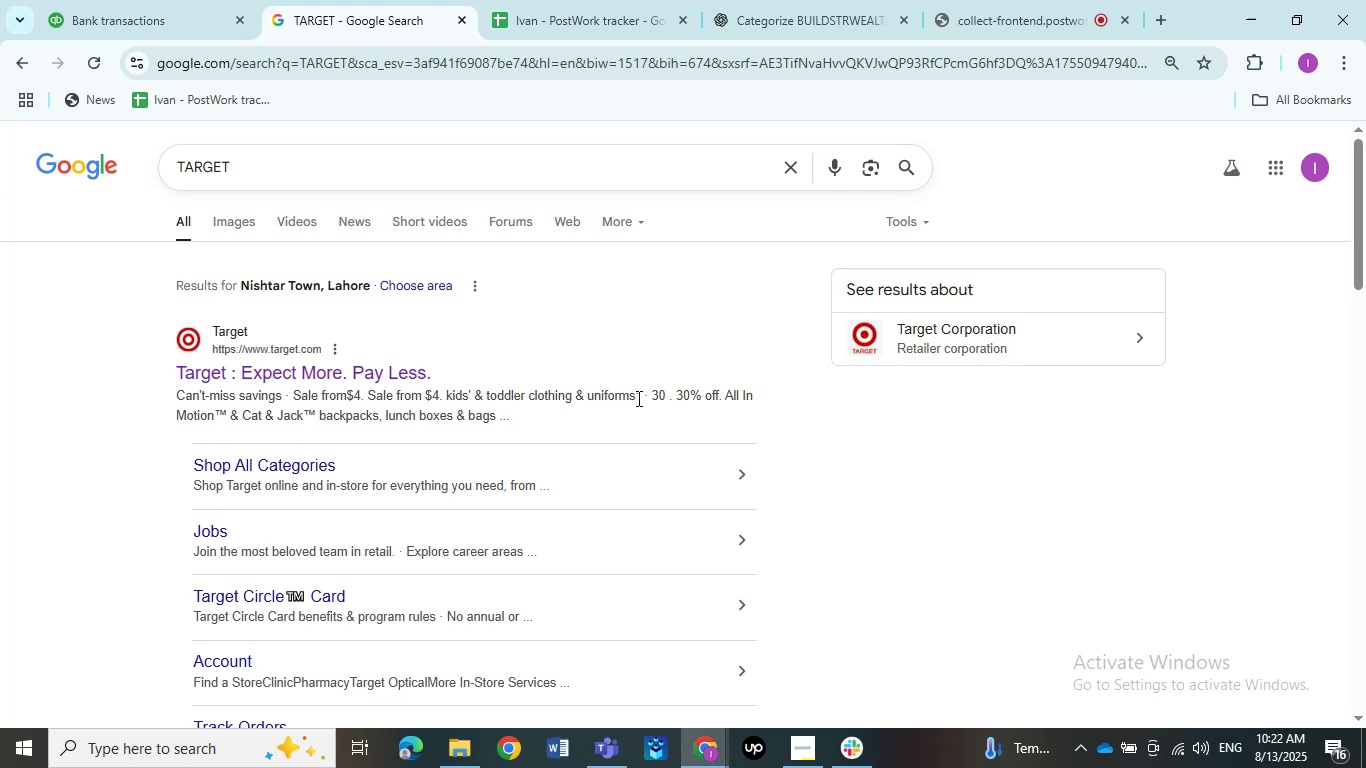 
left_click([133, 5])
 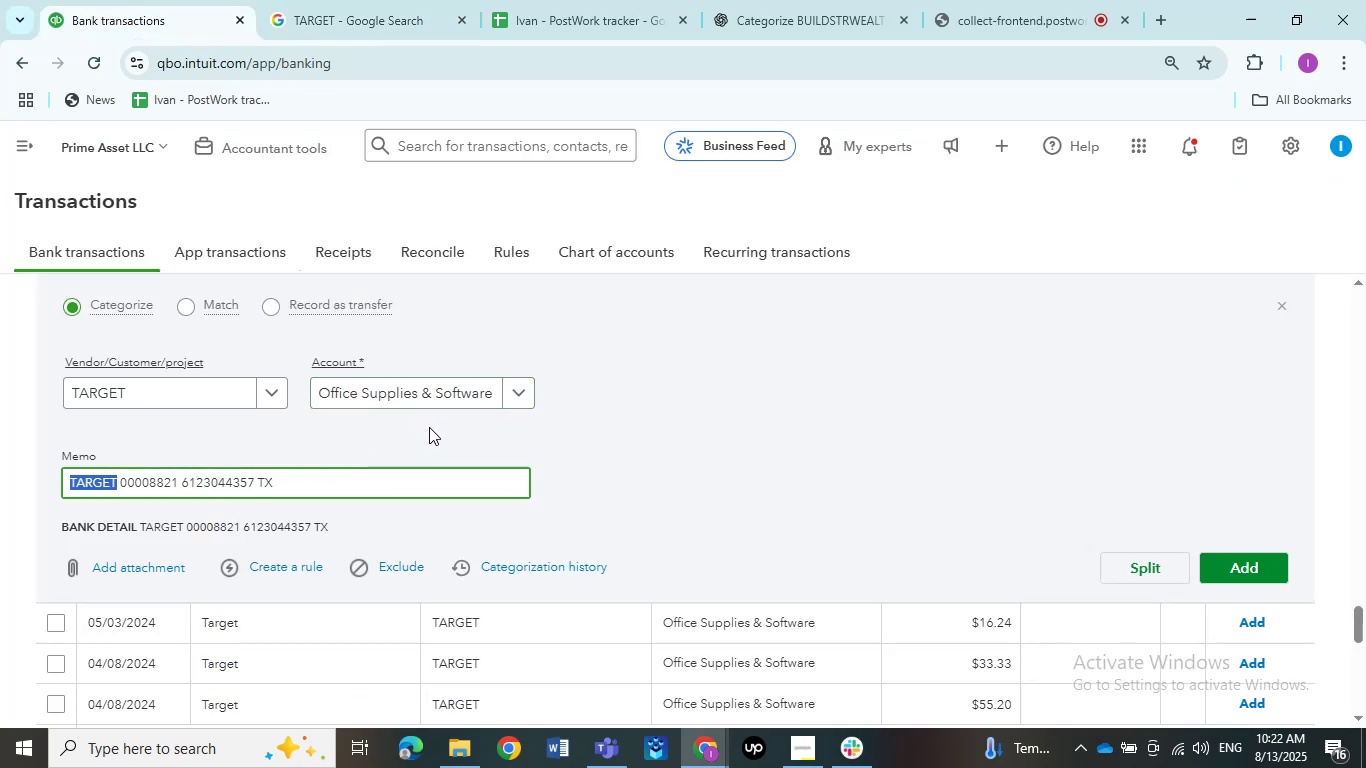 
scroll: coordinate [195, 417], scroll_direction: up, amount: 2.0
 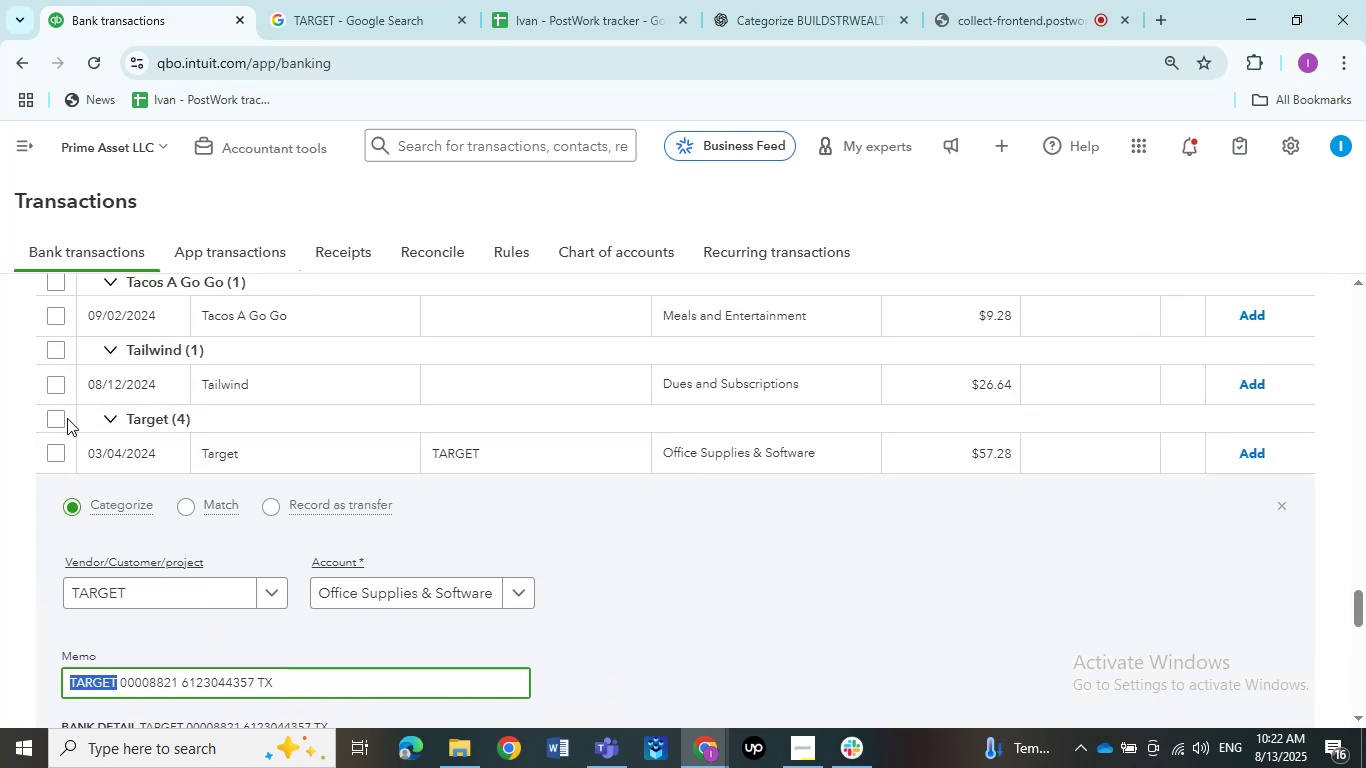 
left_click([57, 417])
 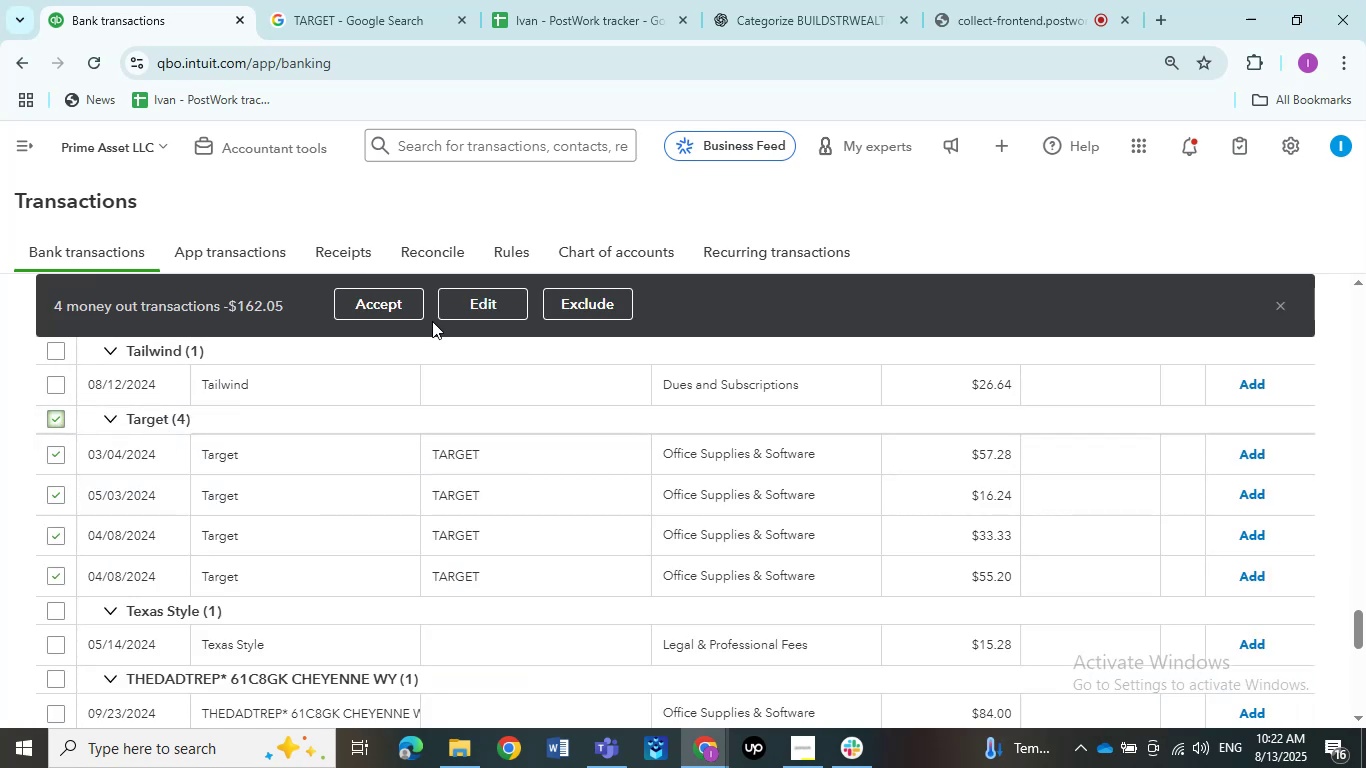 
left_click([457, 307])
 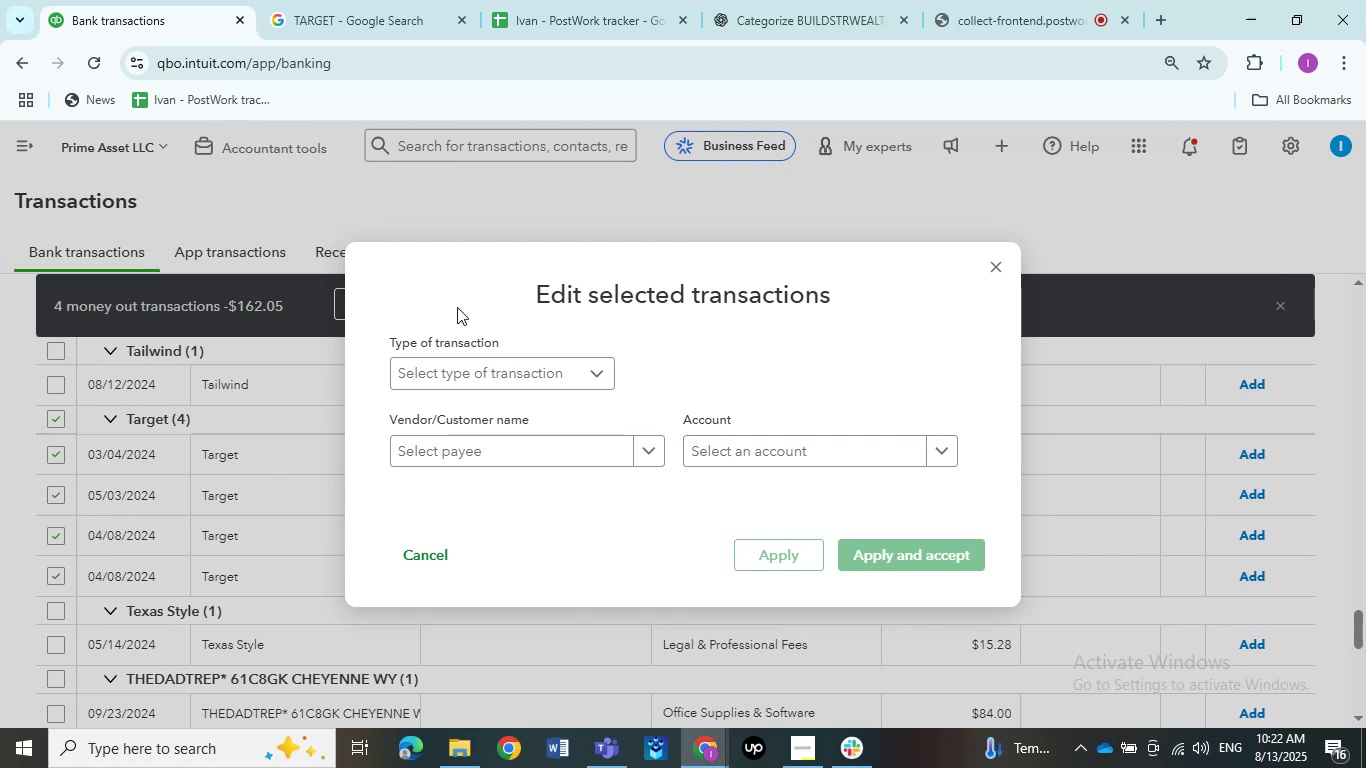 
wait(15.09)
 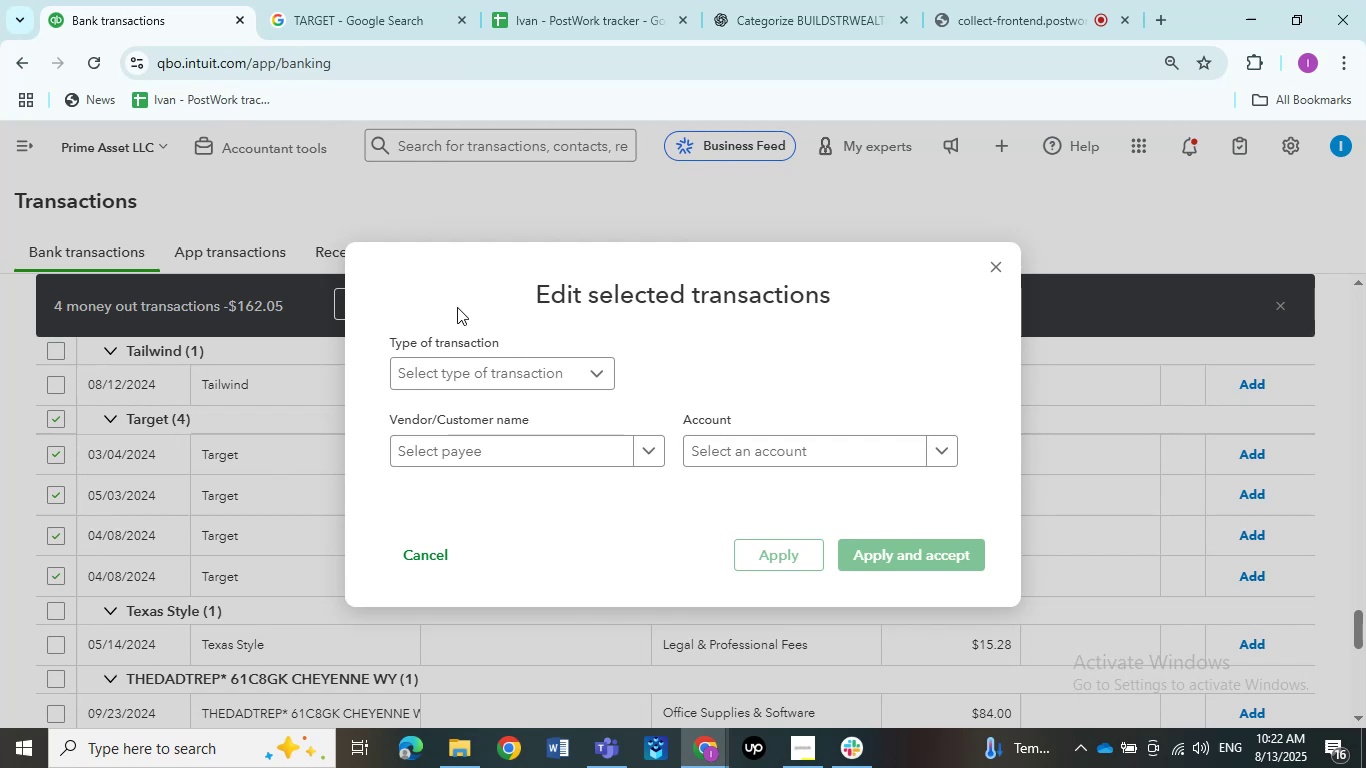 
left_click([945, 456])
 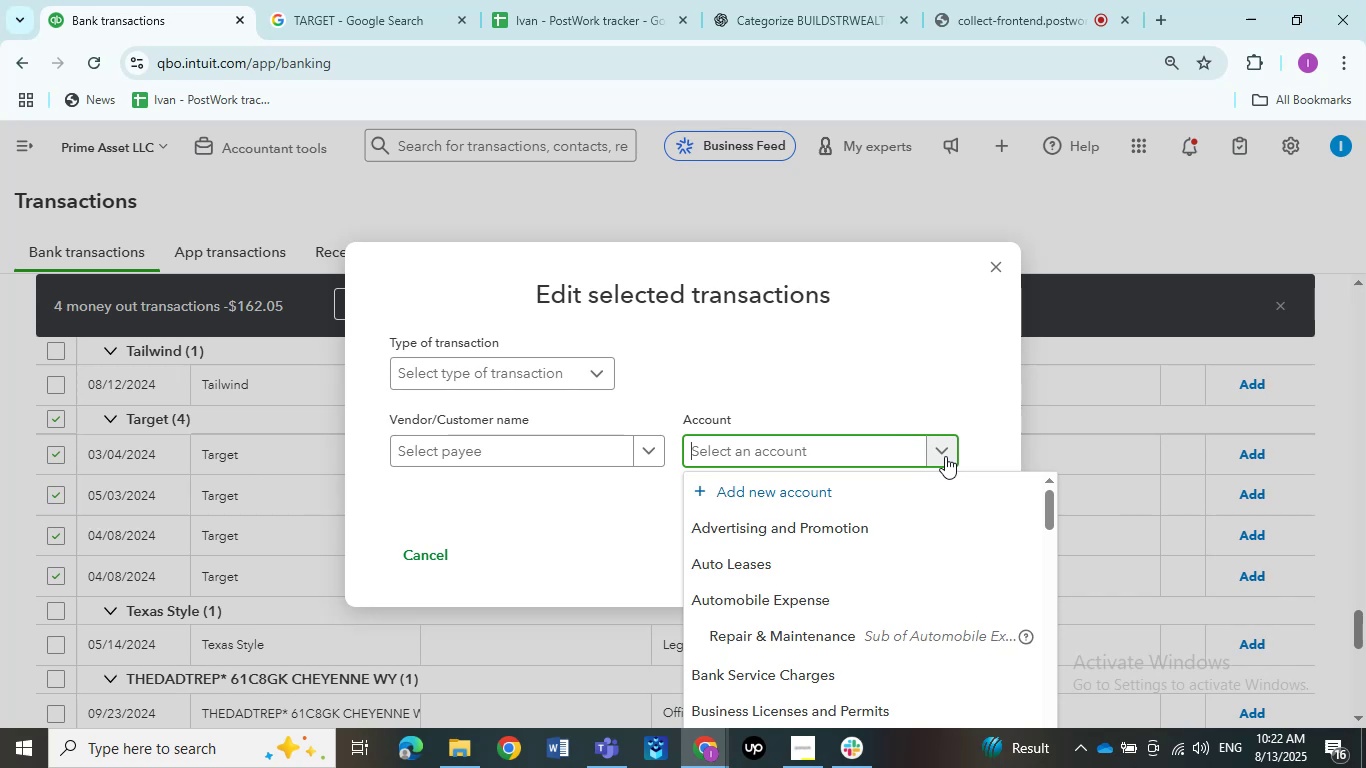 
scroll: coordinate [764, 648], scroll_direction: down, amount: 2.0
 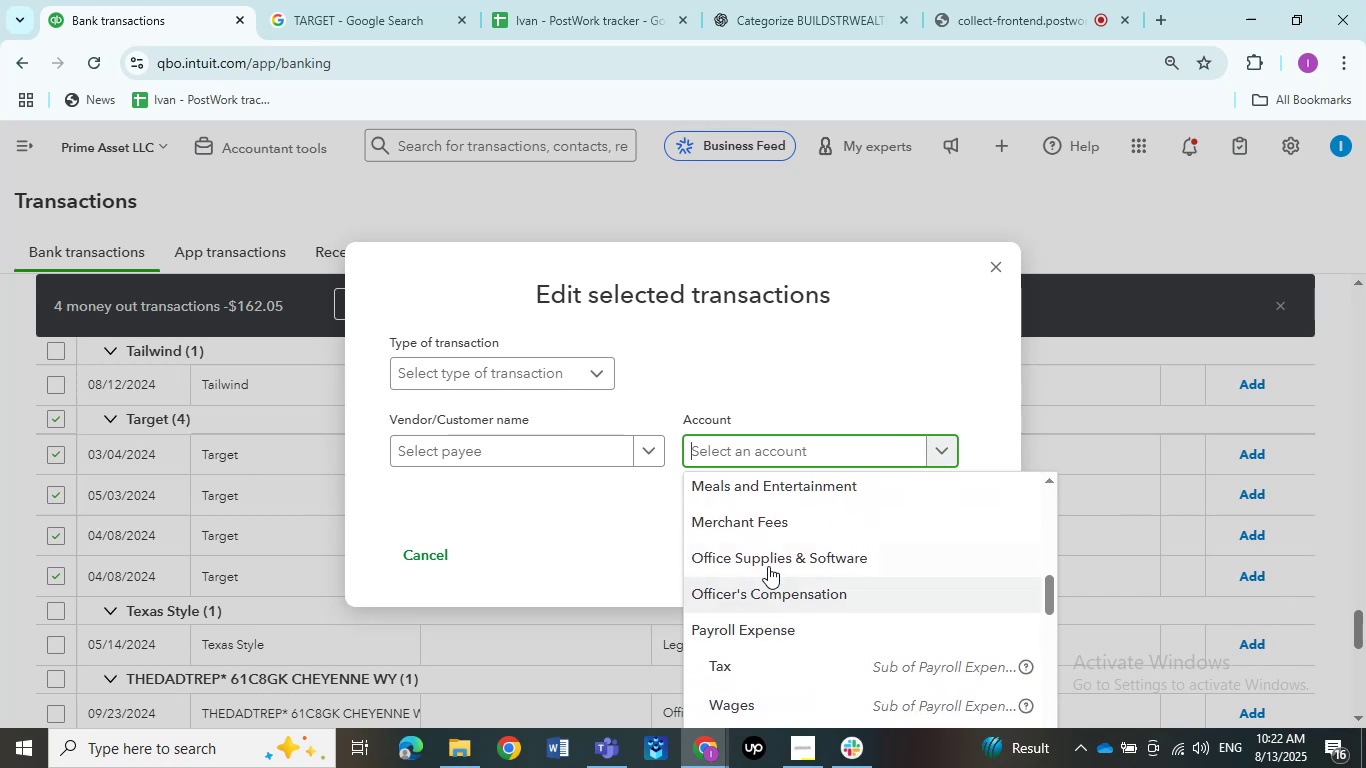 
left_click([766, 550])
 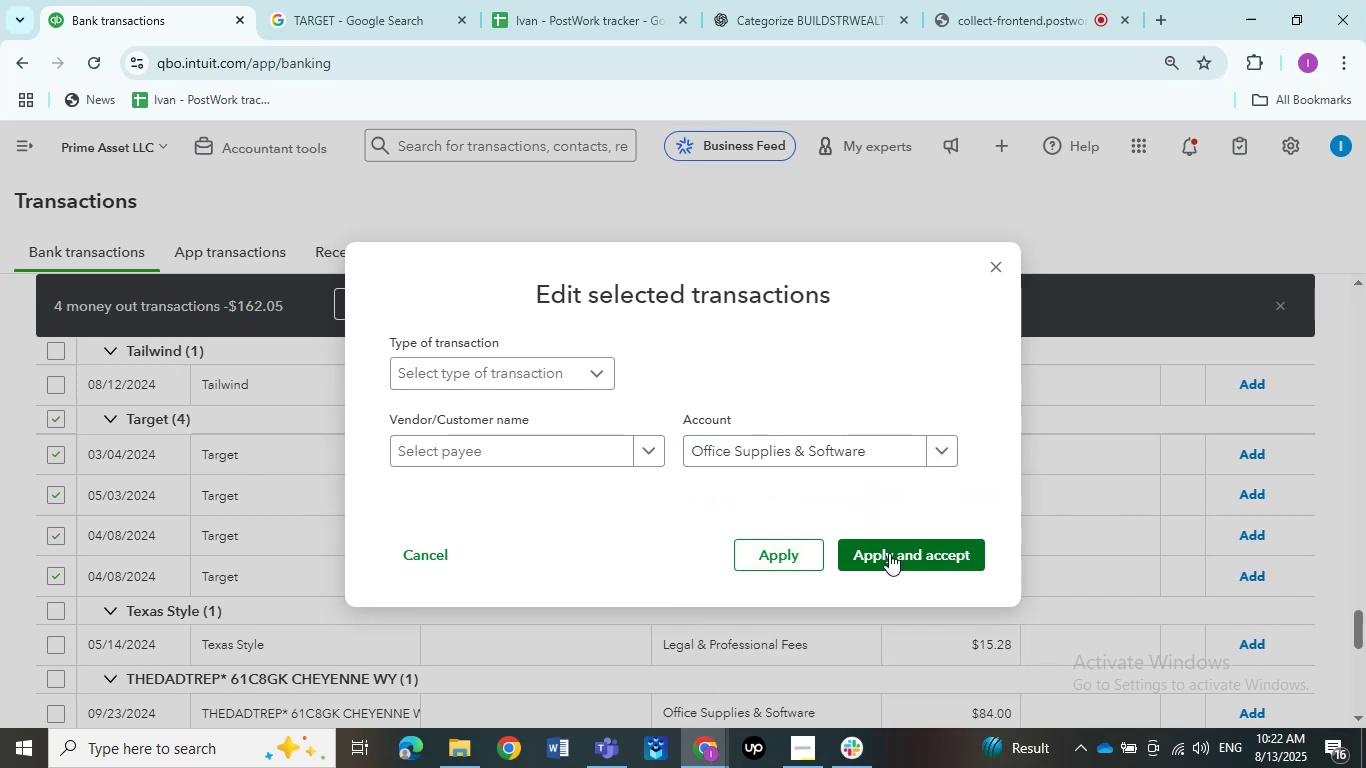 
left_click([597, 451])
 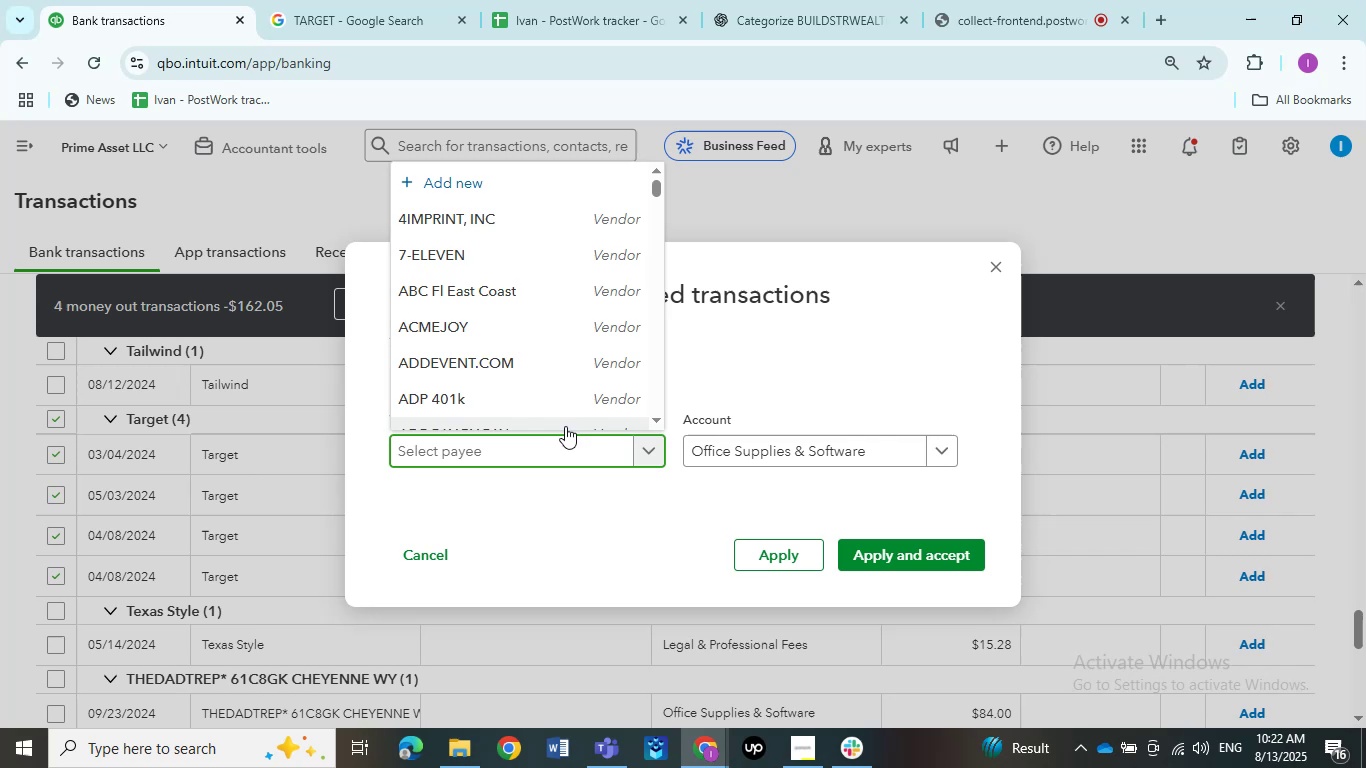 
key(Control+V)
 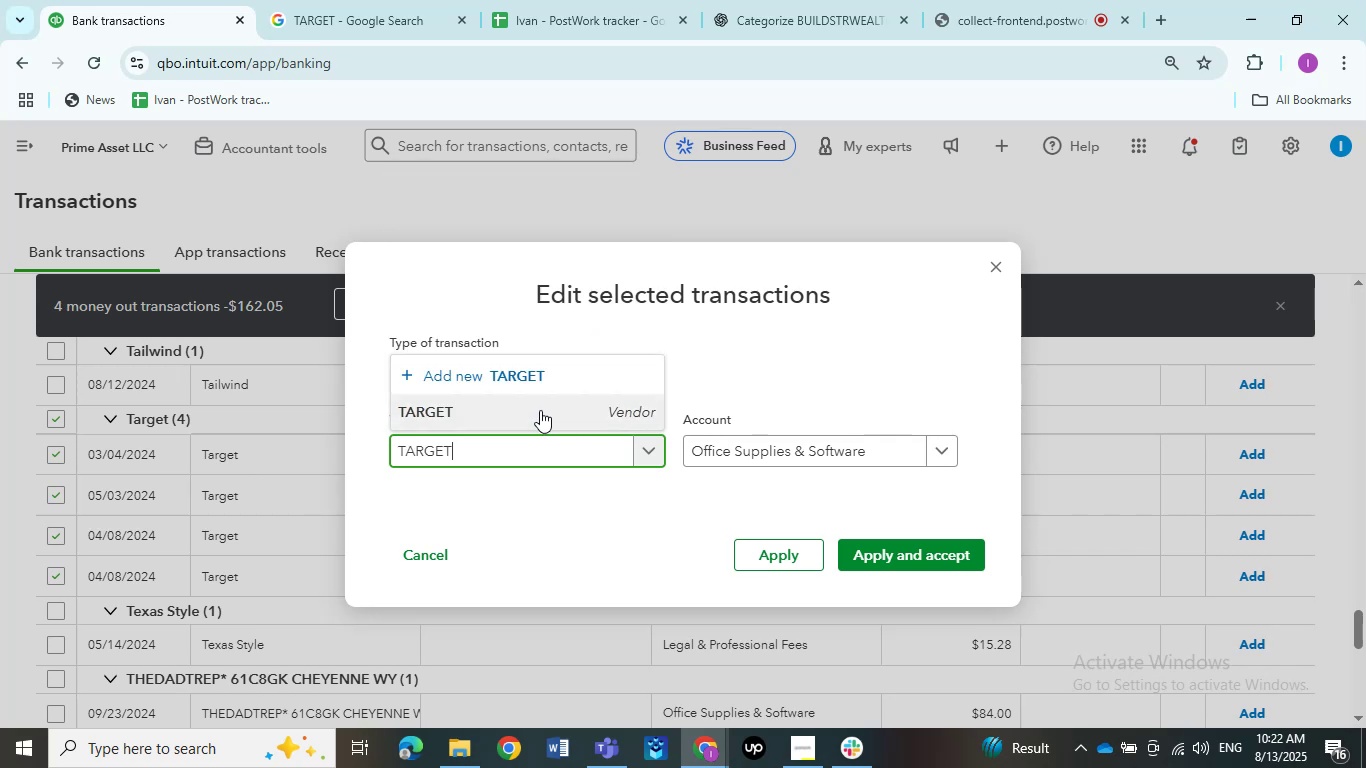 
left_click([481, 405])
 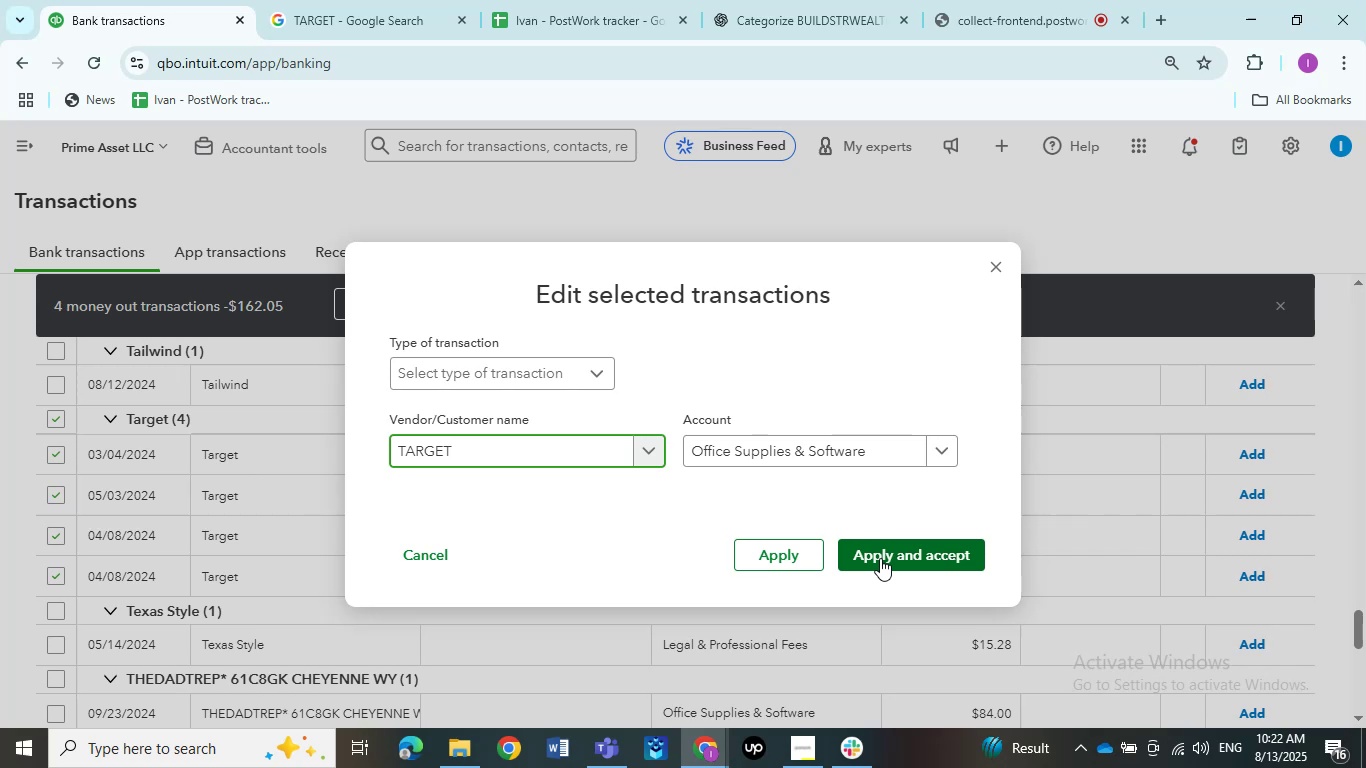 
wait(12.28)
 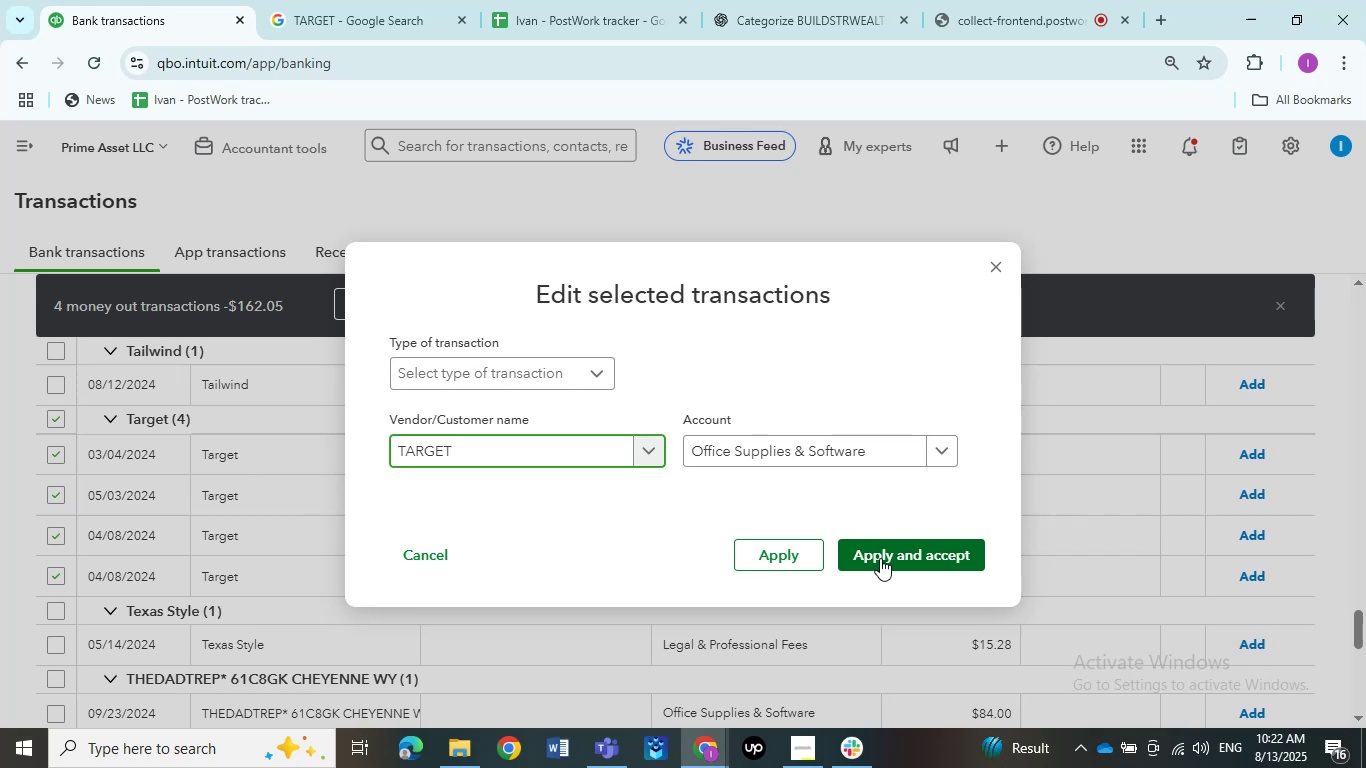 
left_click([880, 558])
 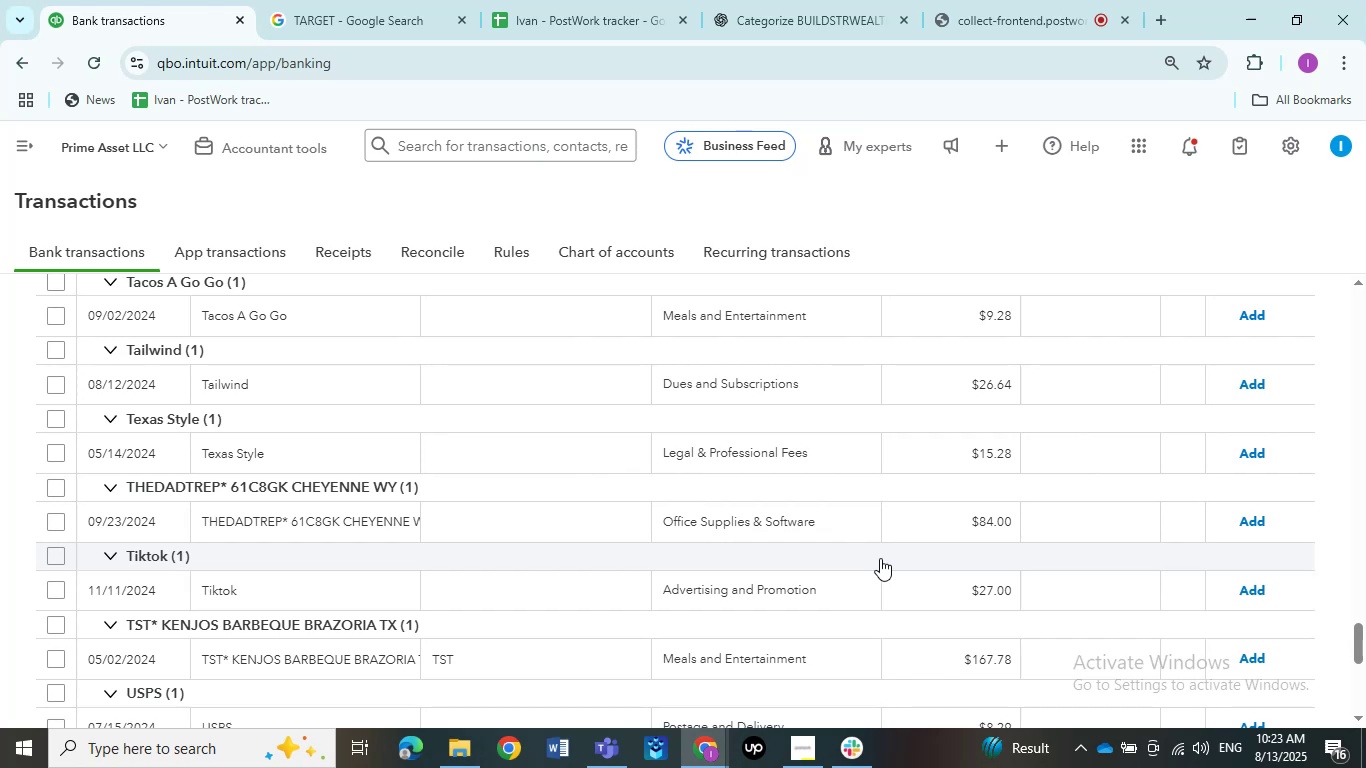 
wait(21.54)
 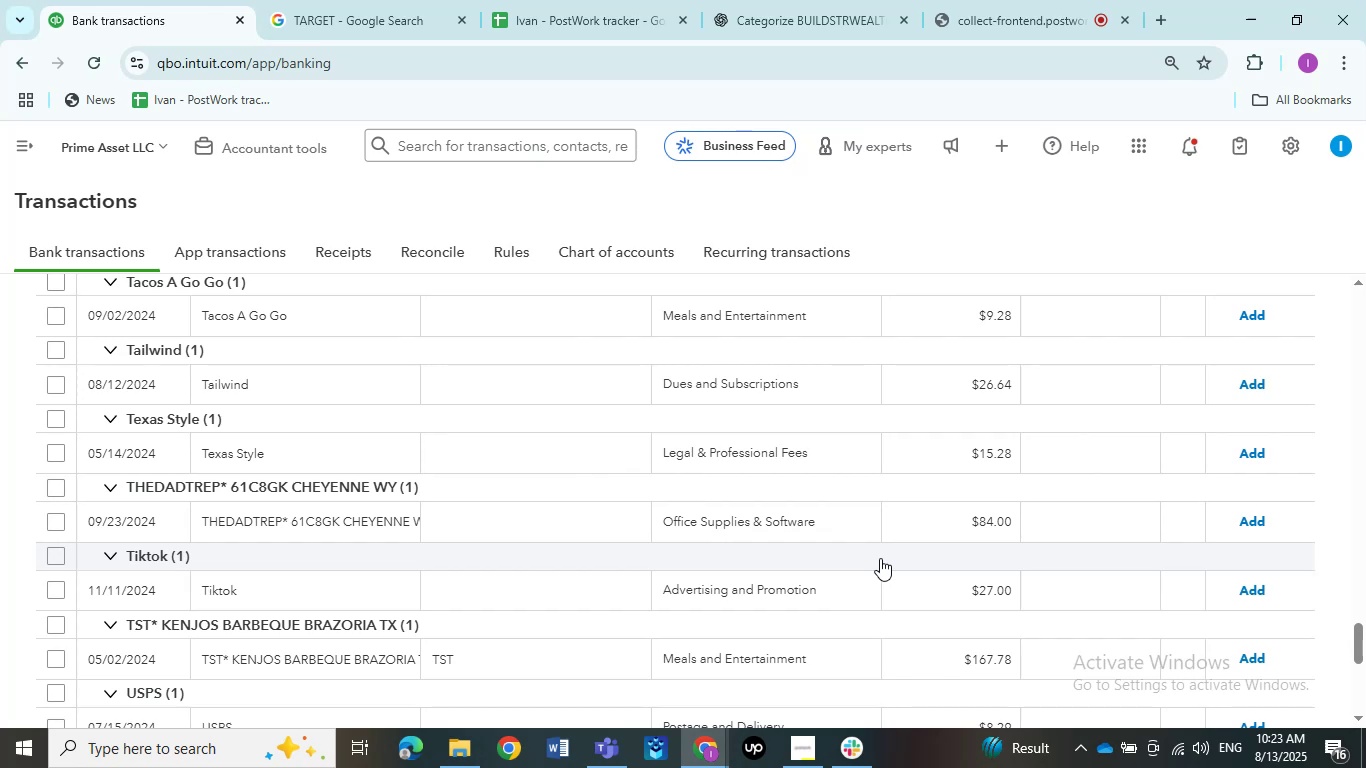 
scroll: coordinate [356, 428], scroll_direction: up, amount: 2.0
 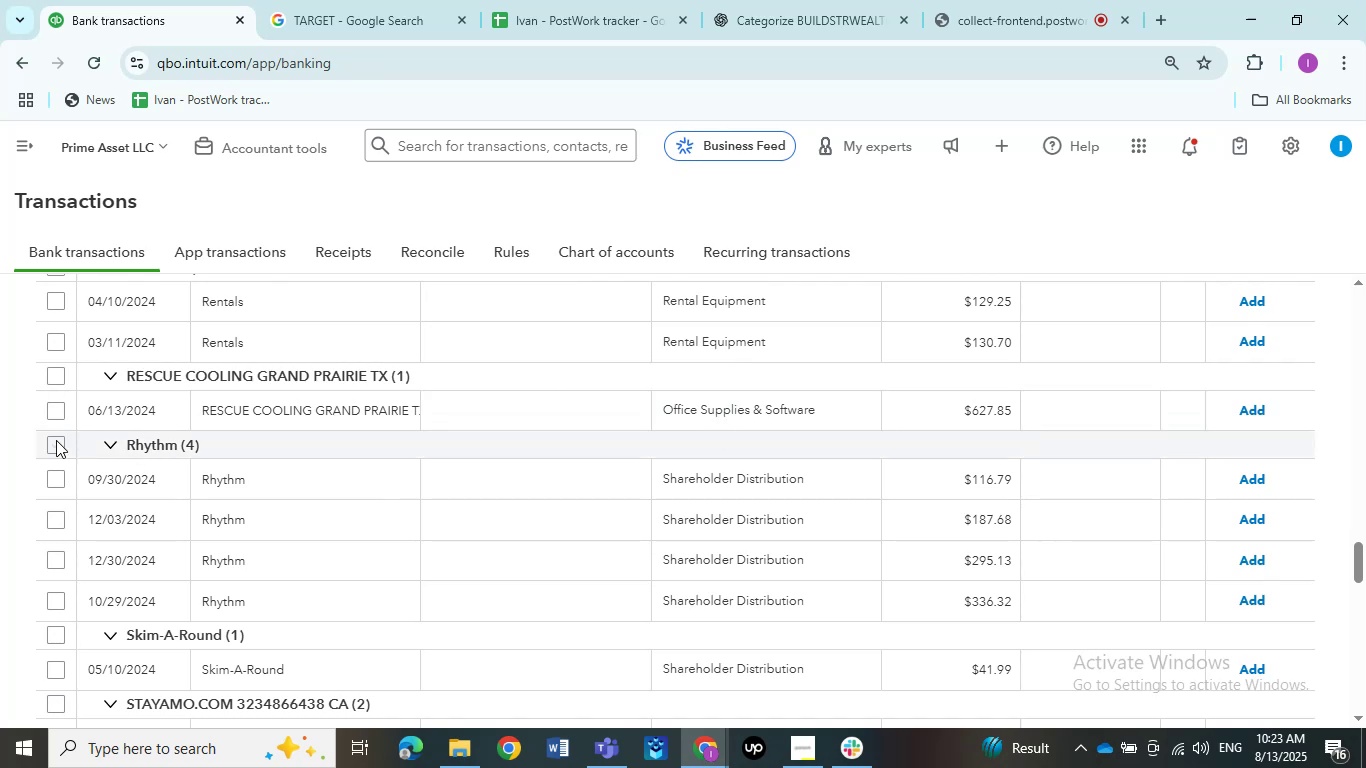 
left_click([55, 440])
 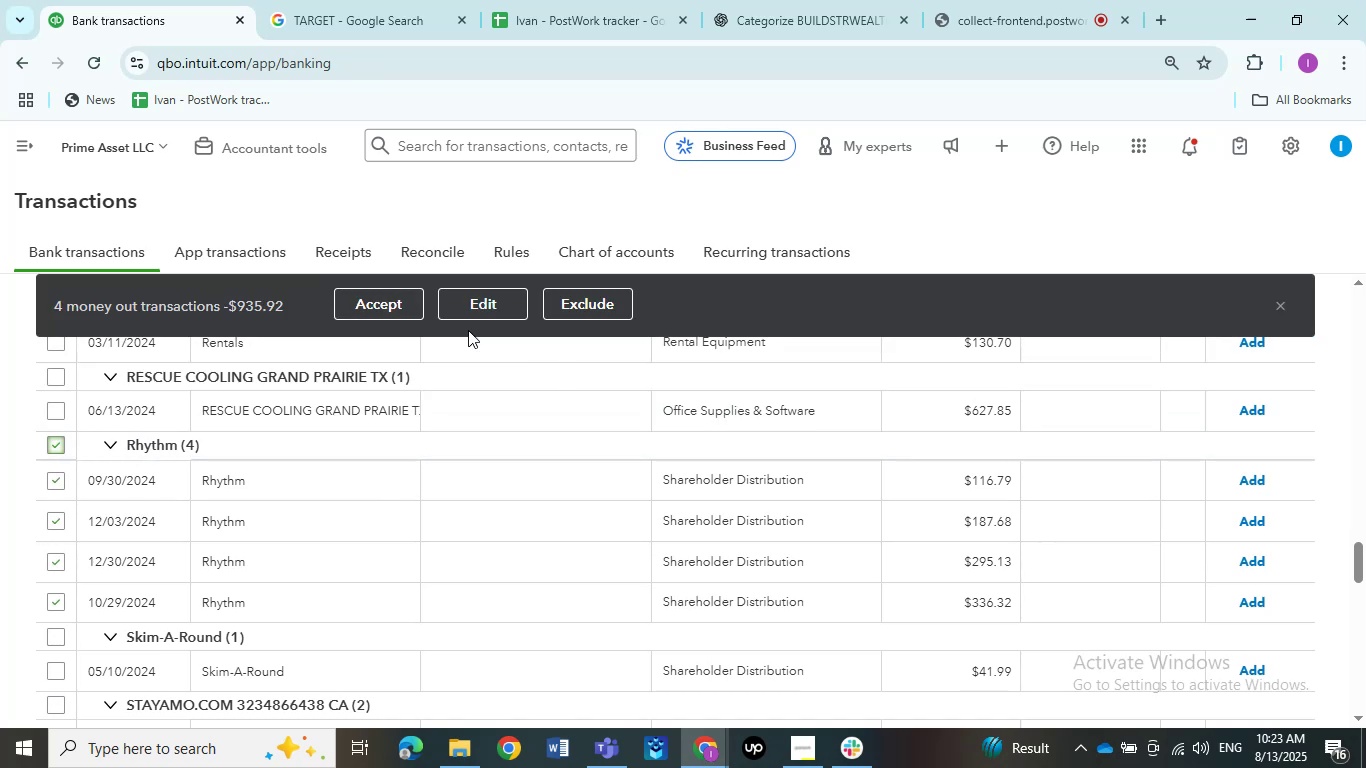 
left_click([477, 308])
 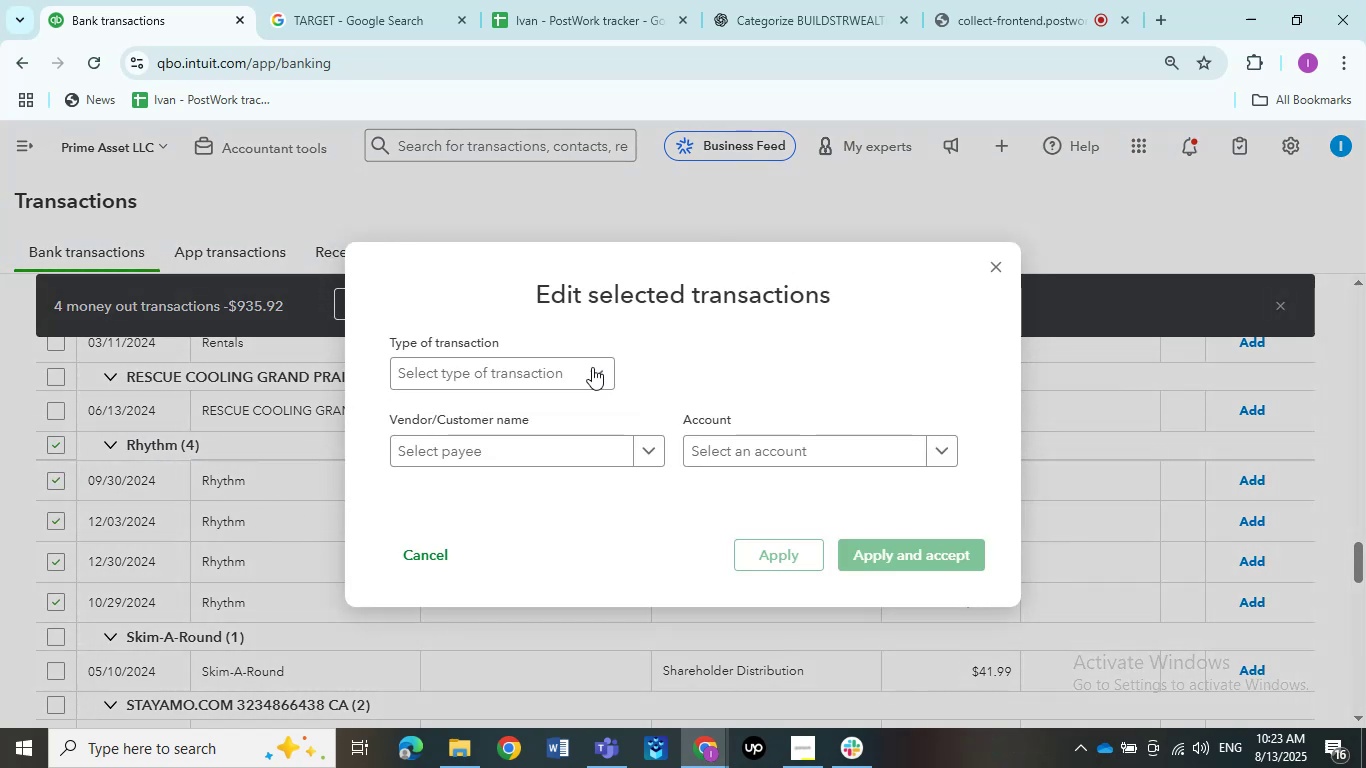 
left_click([426, 549])
 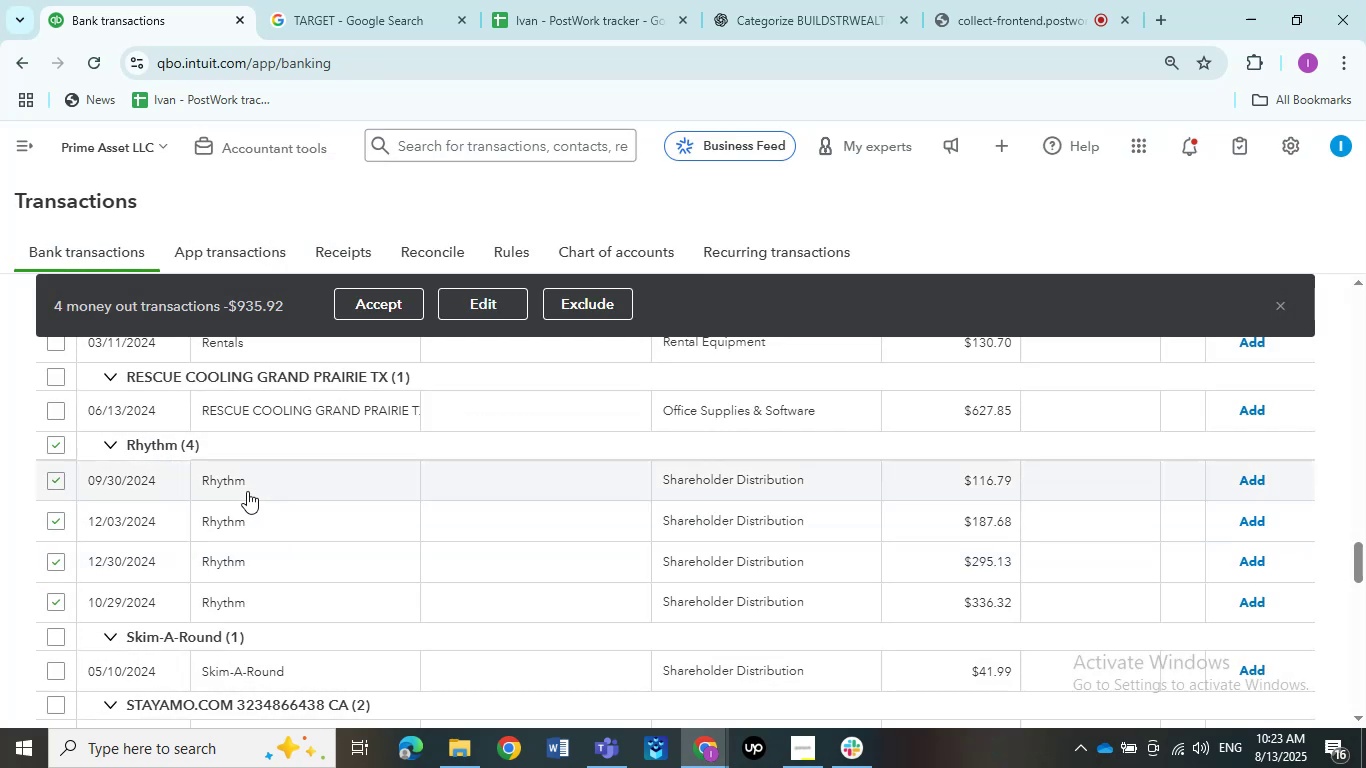 
left_click([233, 477])
 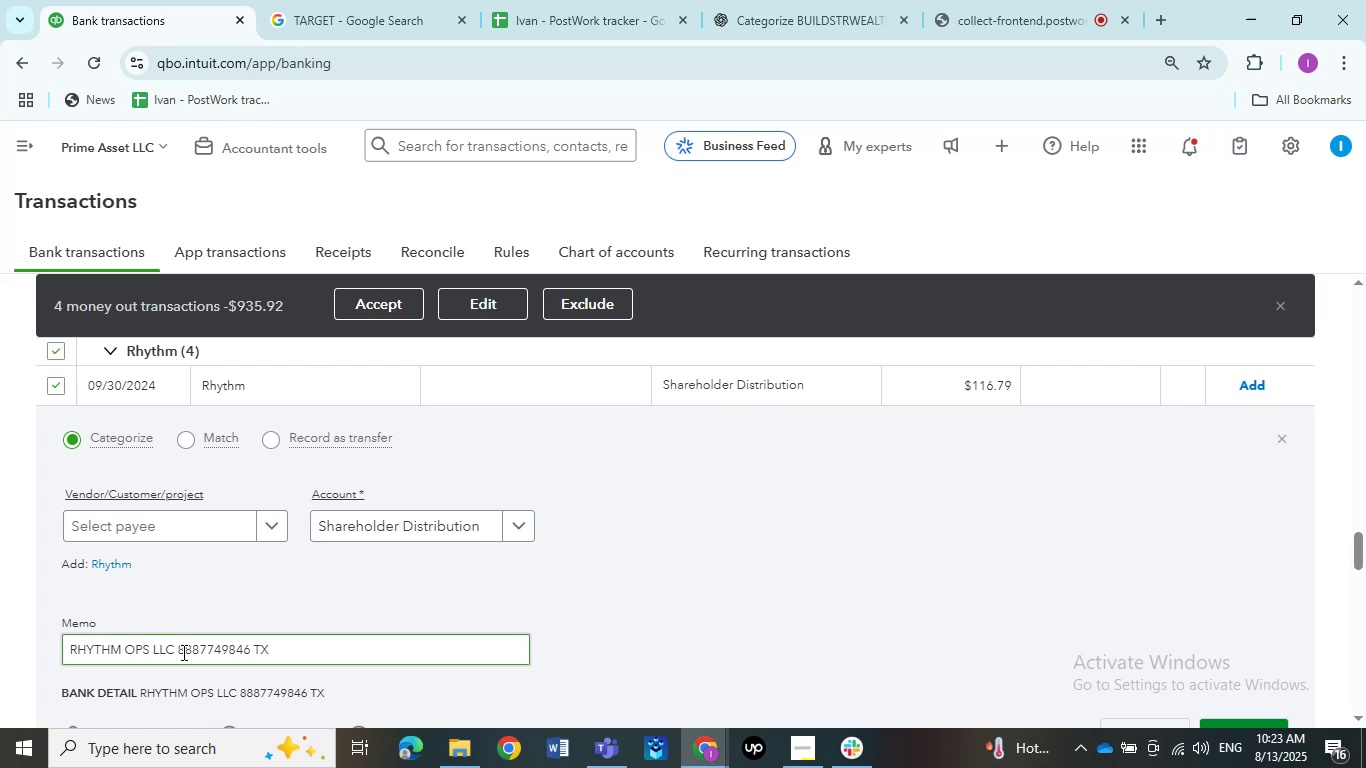 
left_click_drag(start_coordinate=[176, 652], to_coordinate=[48, 658])
 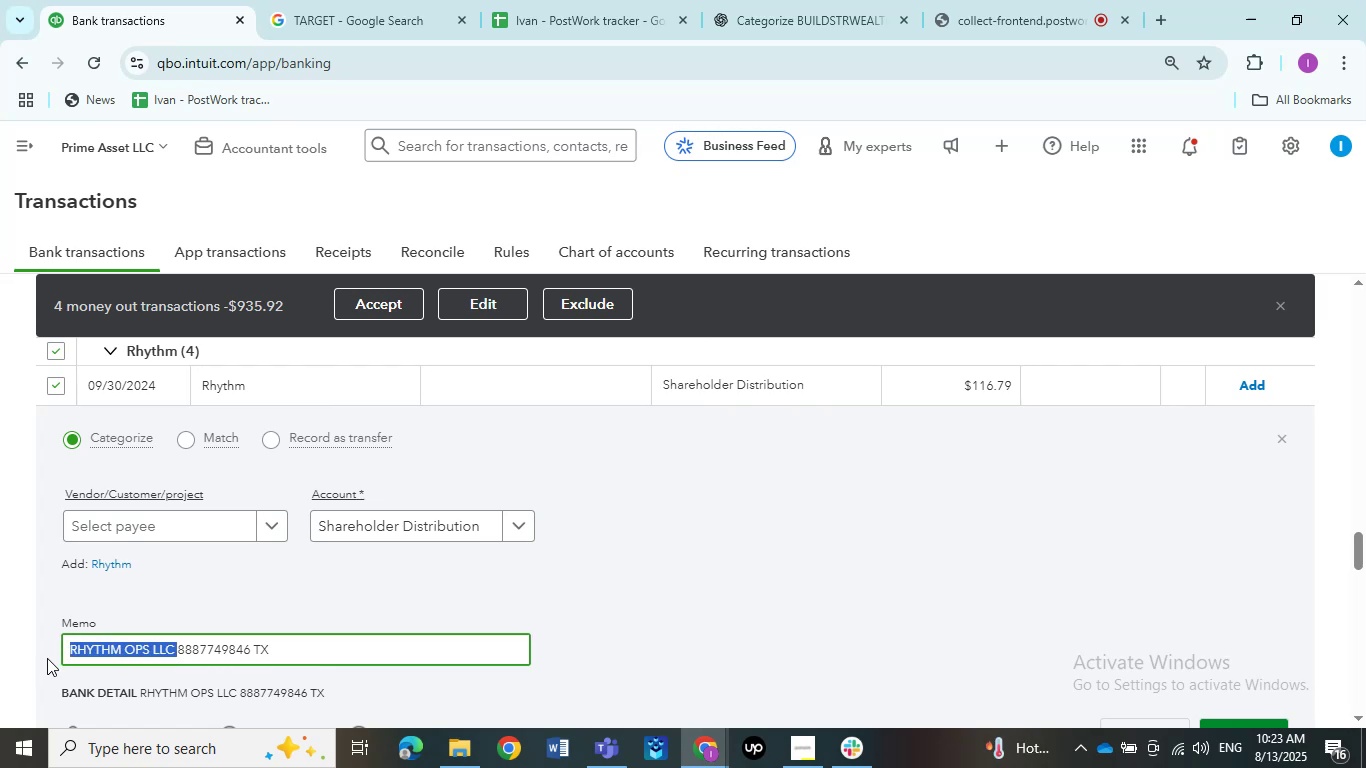 
hold_key(key=ControlLeft, duration=1.02)
 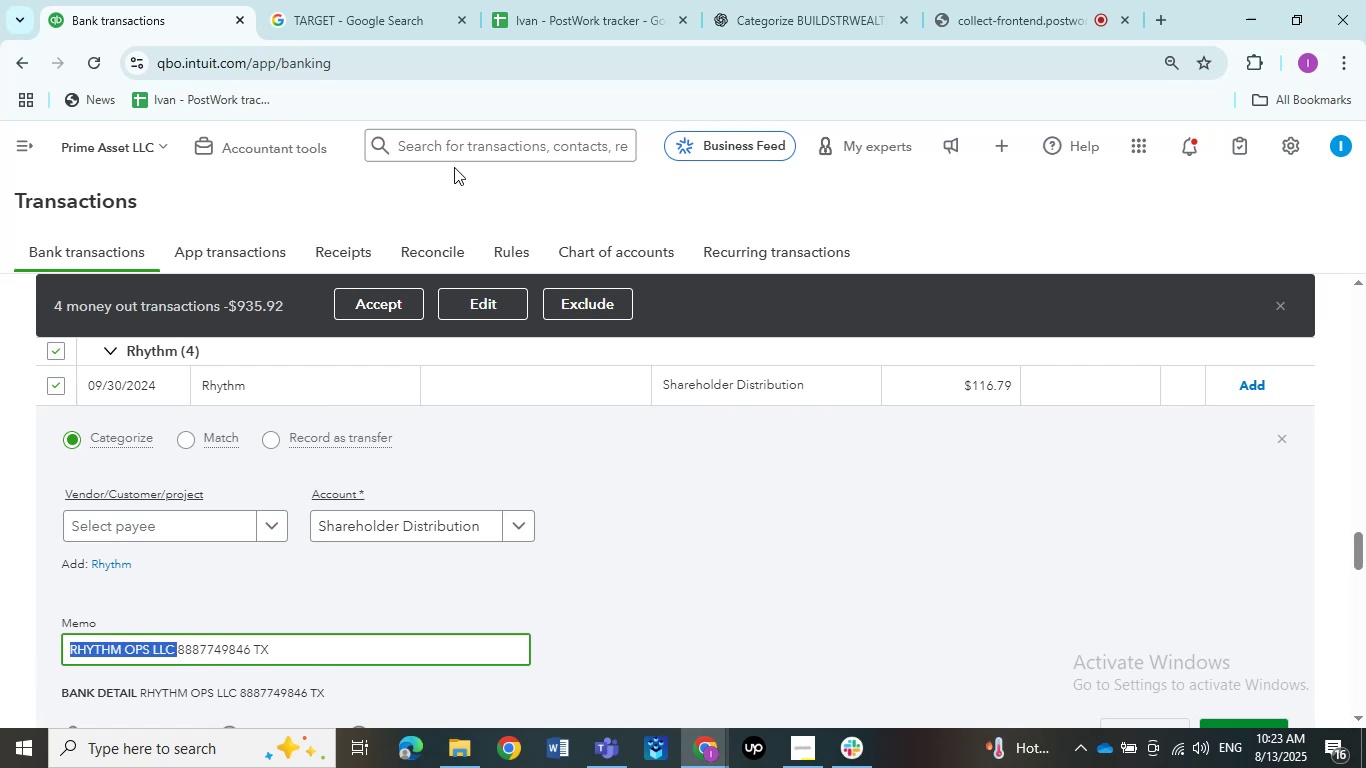 
hold_key(key=C, duration=0.39)
 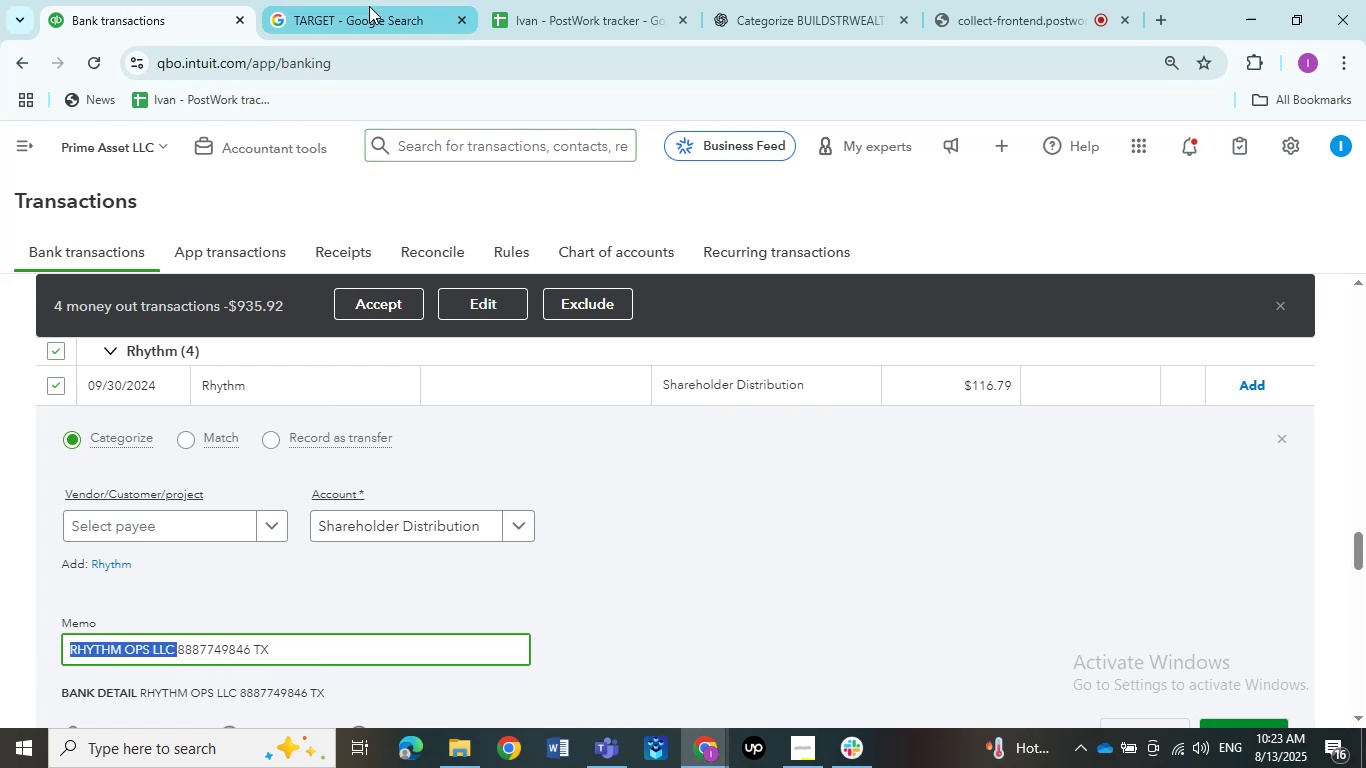 
left_click([369, 7])
 